 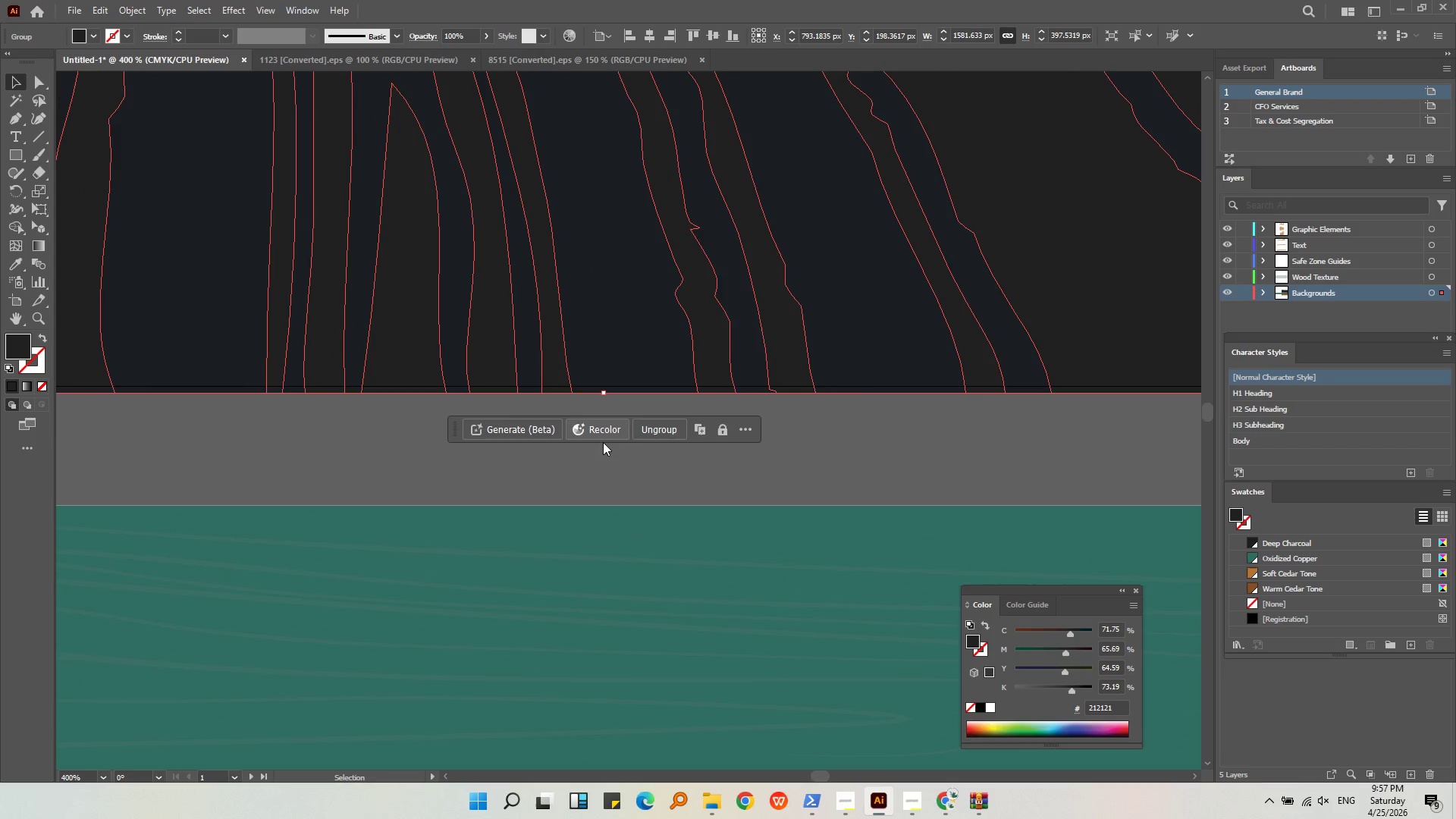 
left_click([815, 457])
 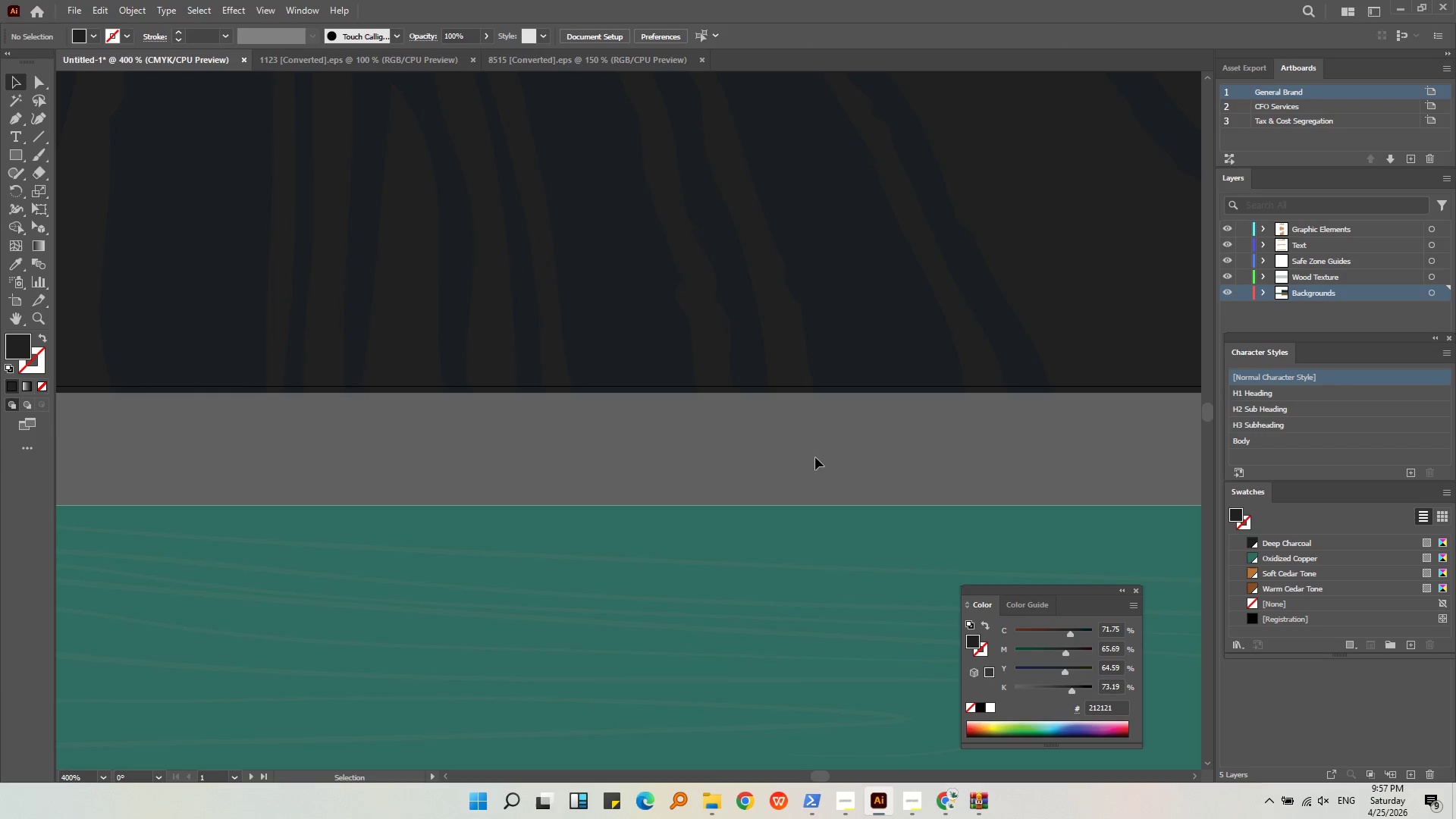 
hold_key(key=AltLeft, duration=0.84)
scroll: coordinate [720, 442], scroll_direction: down, amount: 6.0
 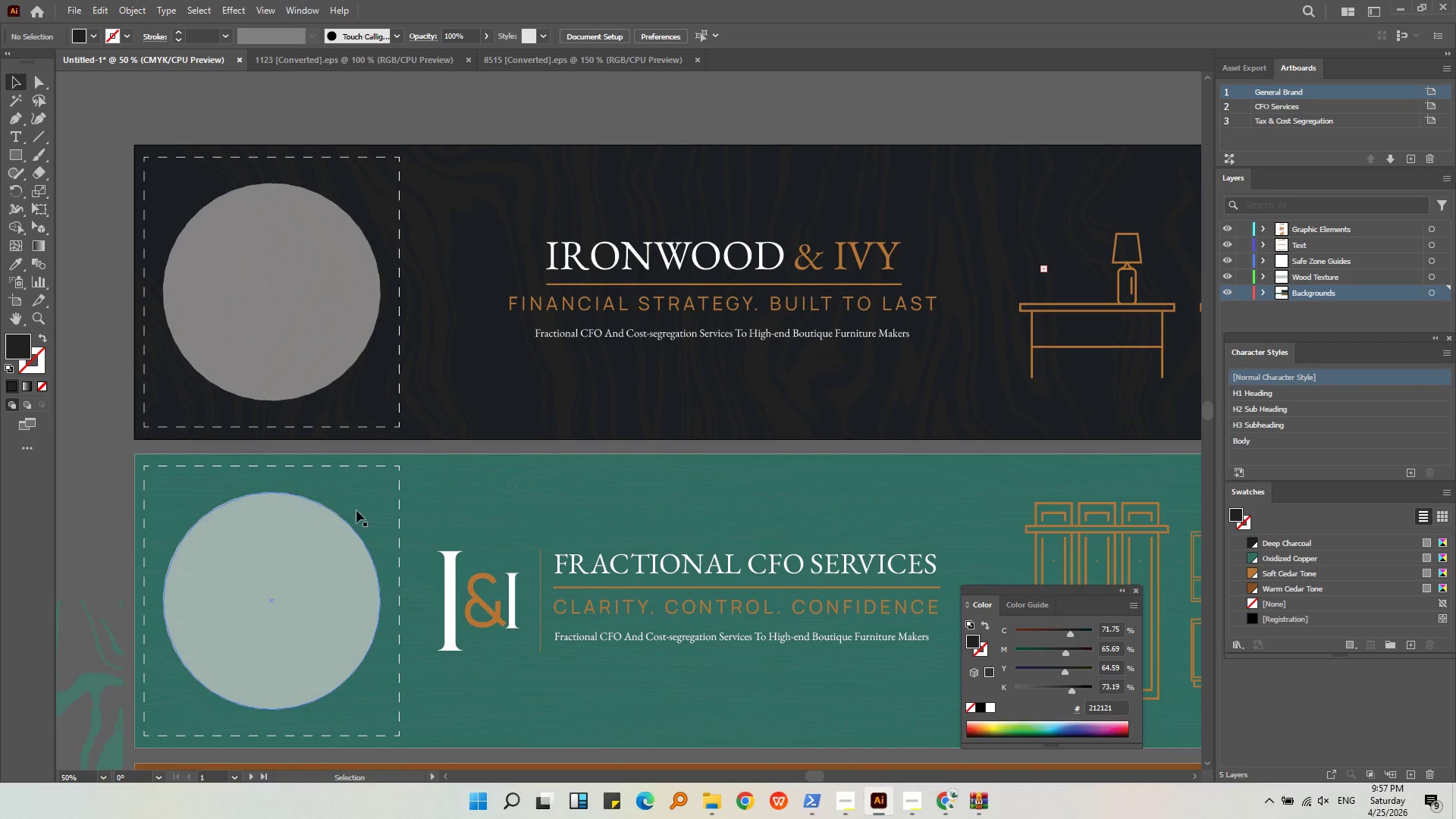 
left_click([535, 529])
 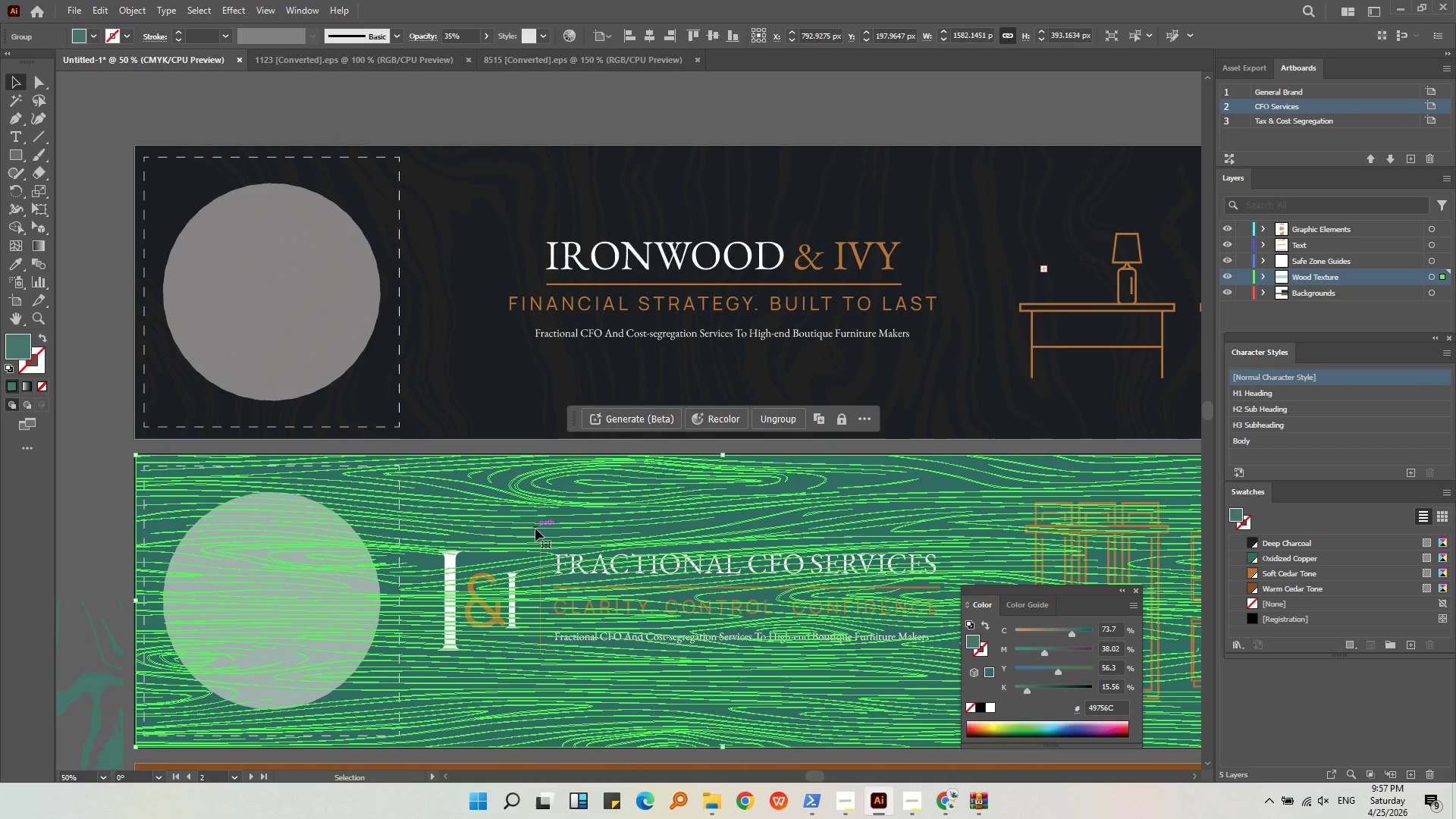 
key(Backspace)
 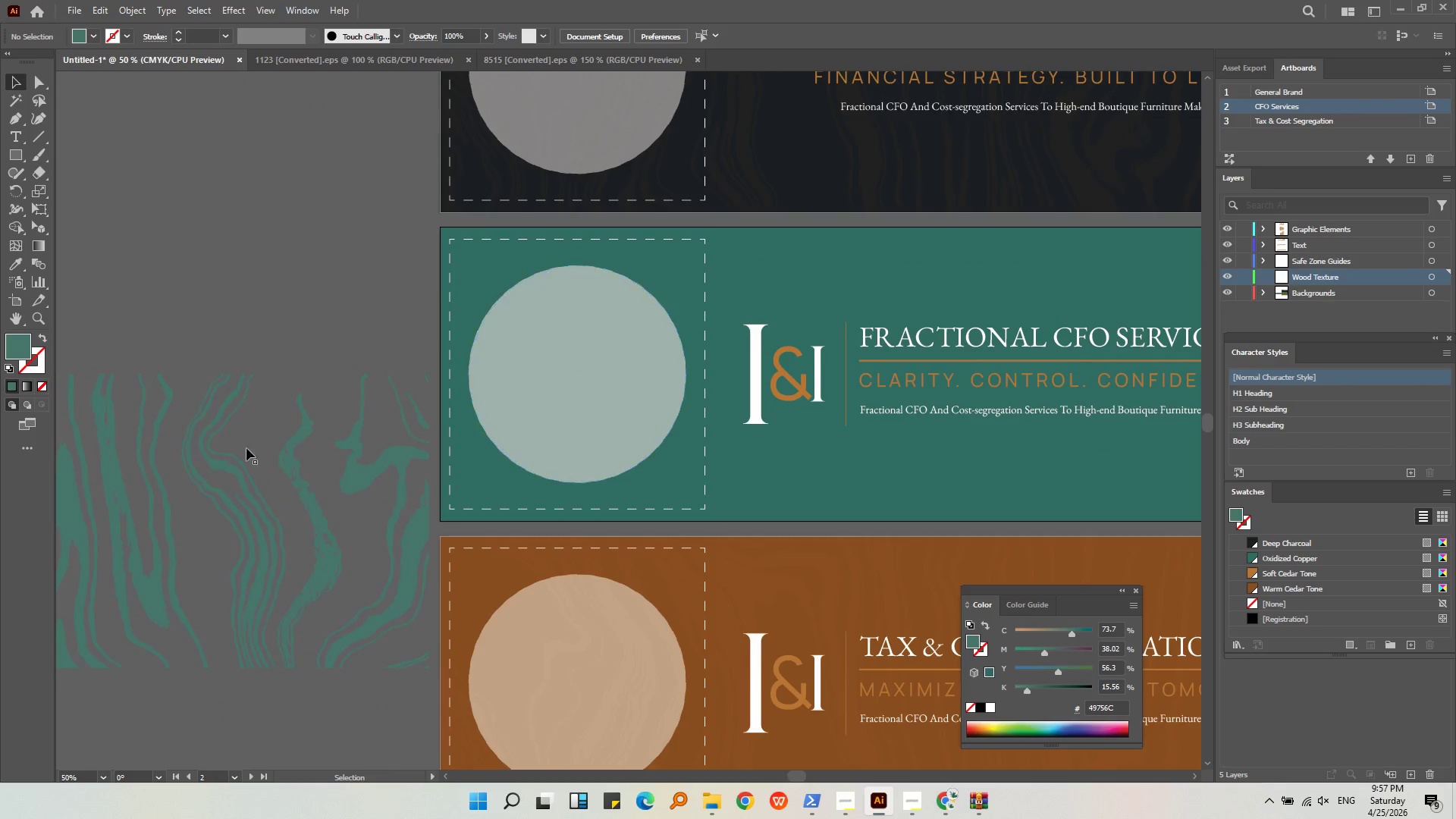 
left_click([197, 476])
 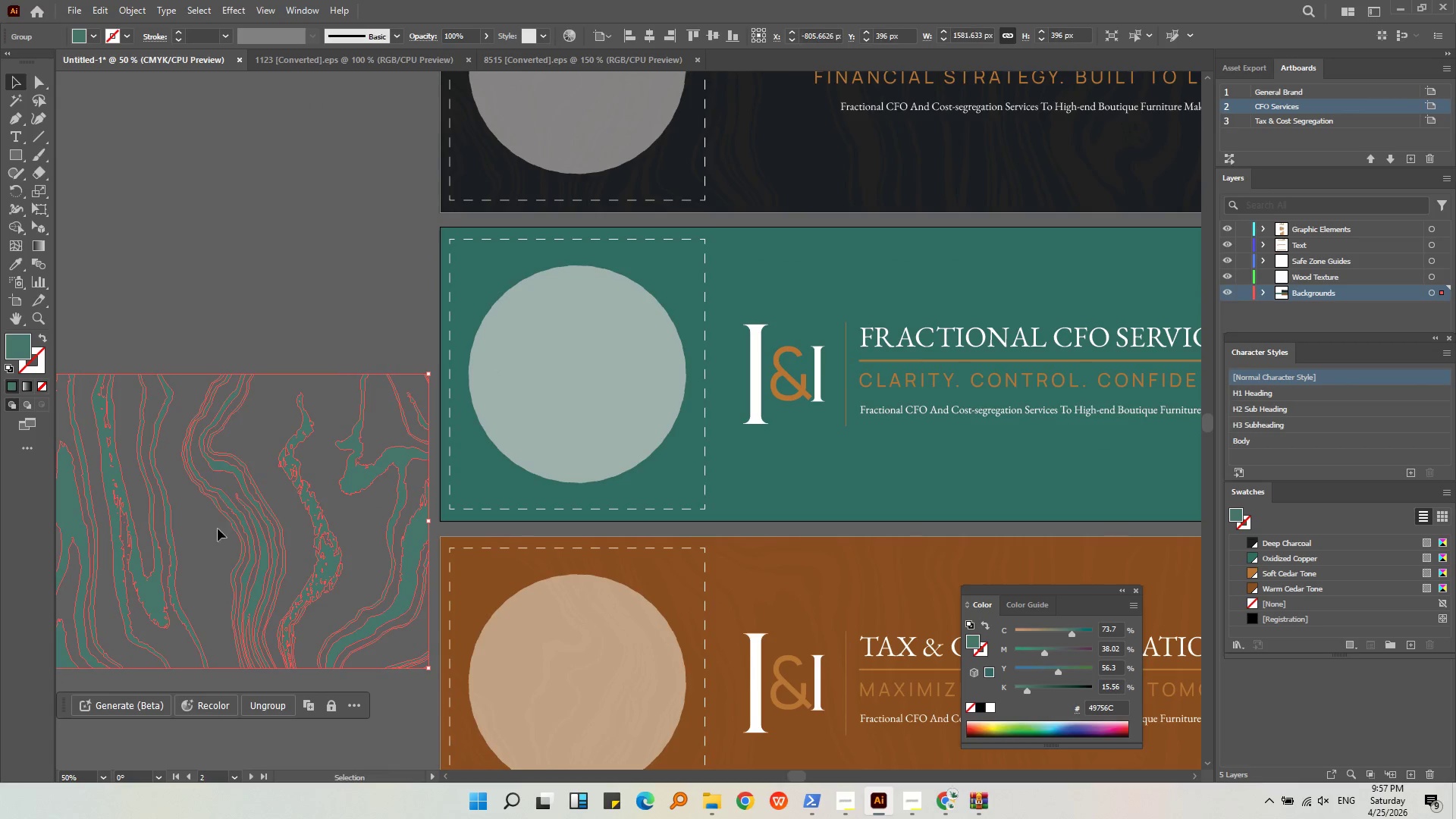 
left_click_drag(start_coordinate=[224, 527], to_coordinate=[1038, 388])
 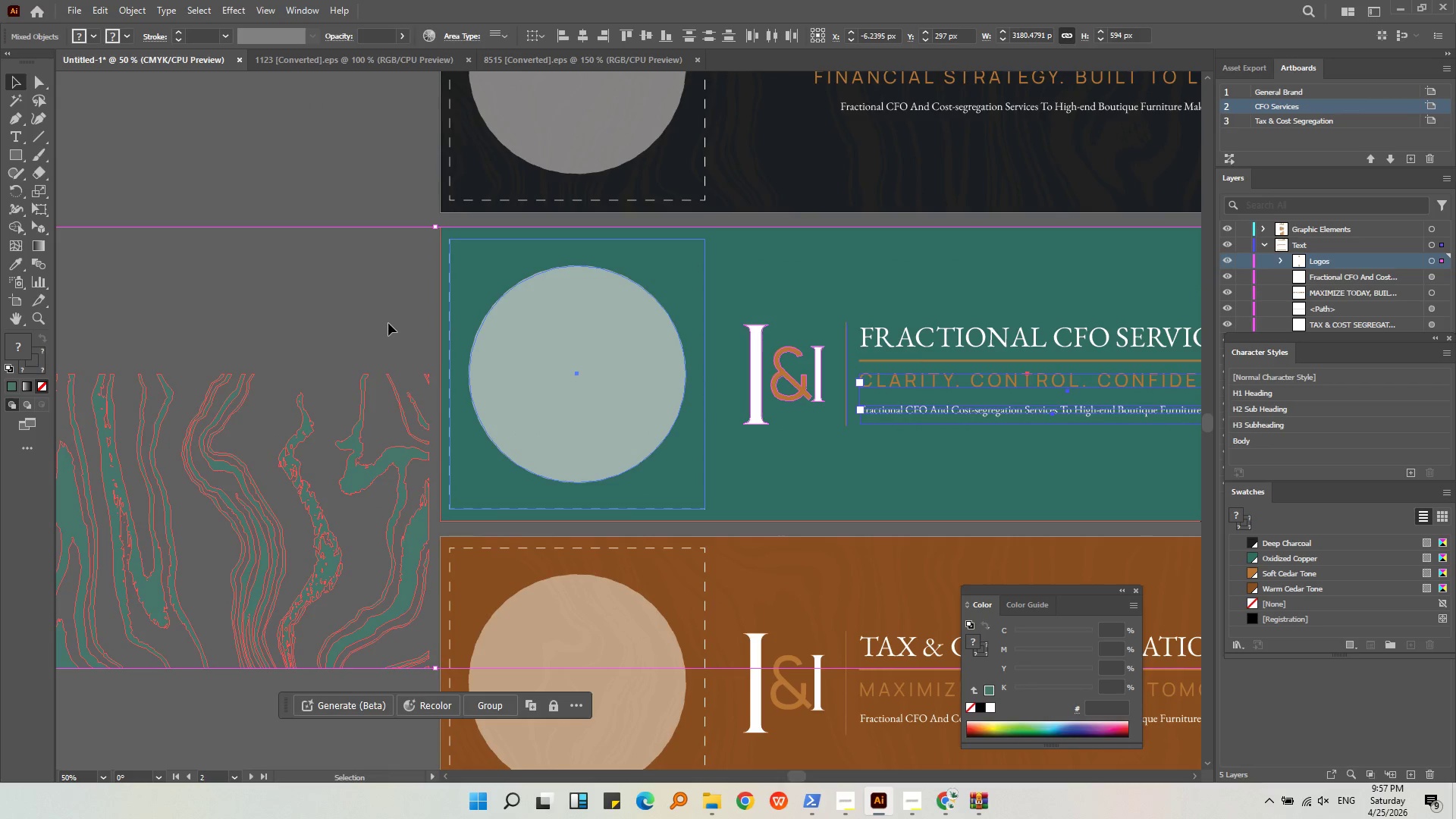 
double_click([295, 507])
 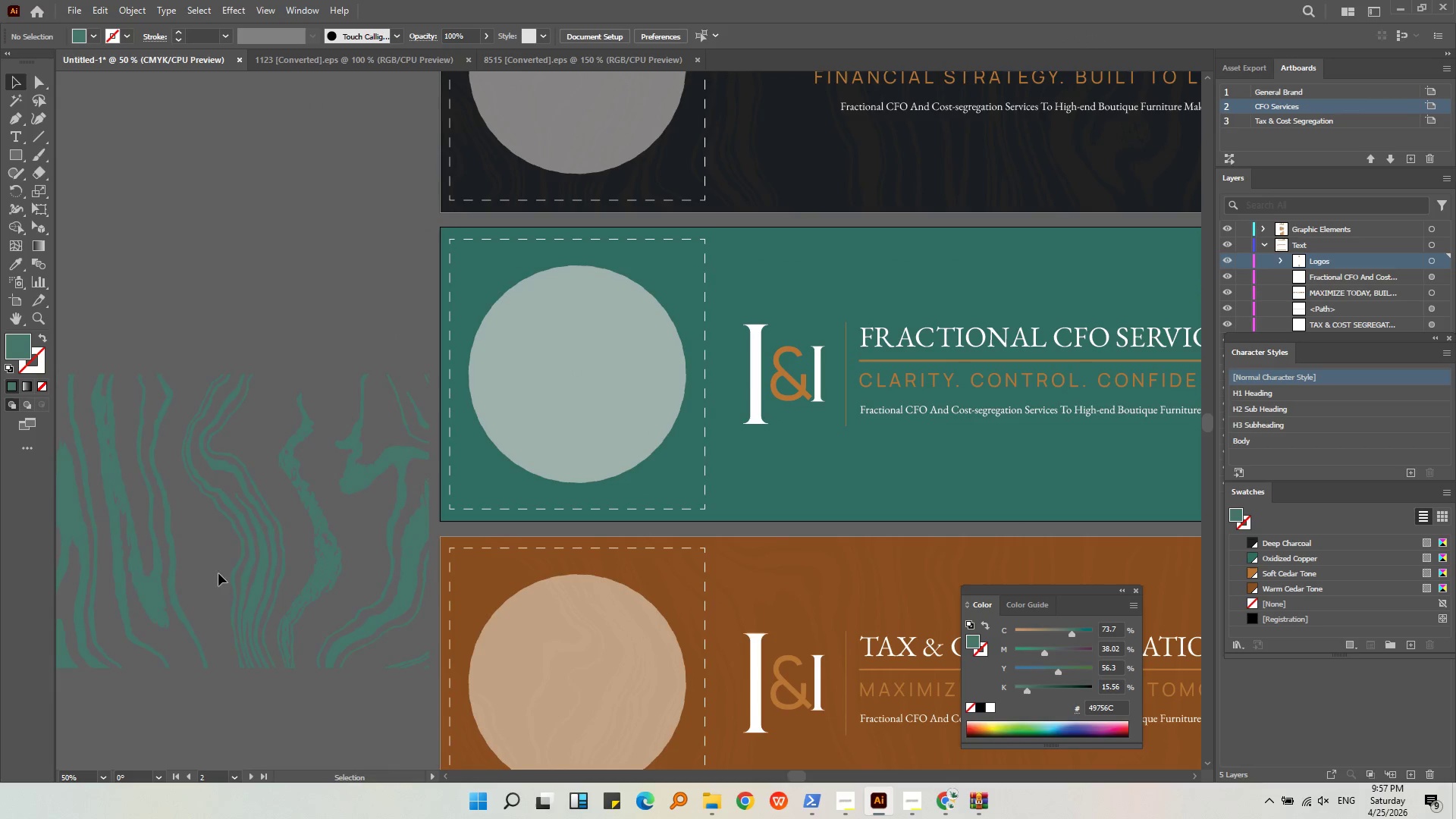 
triple_click([163, 577])
 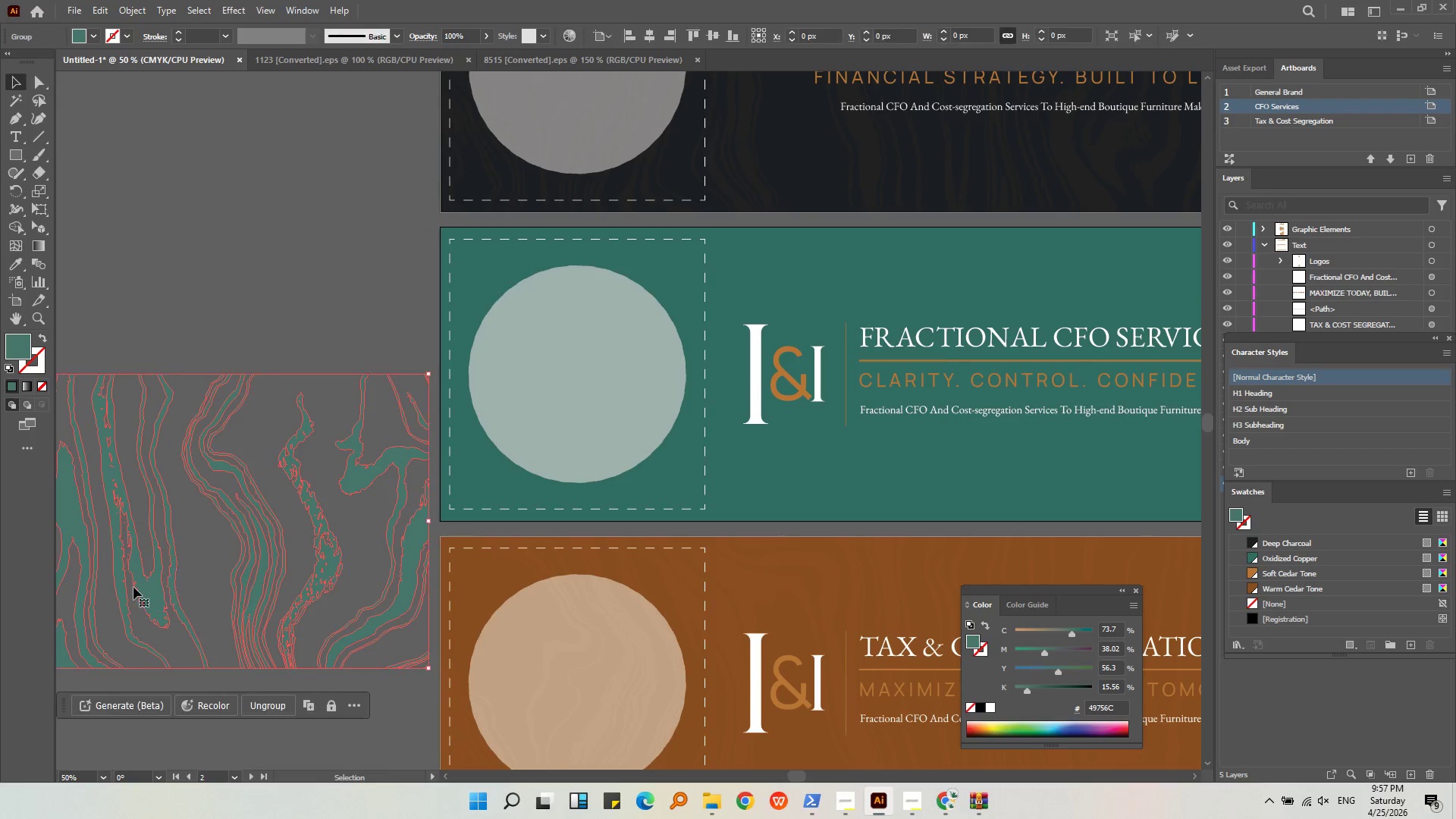 
left_click_drag(start_coordinate=[133, 588], to_coordinate=[1106, 462])
 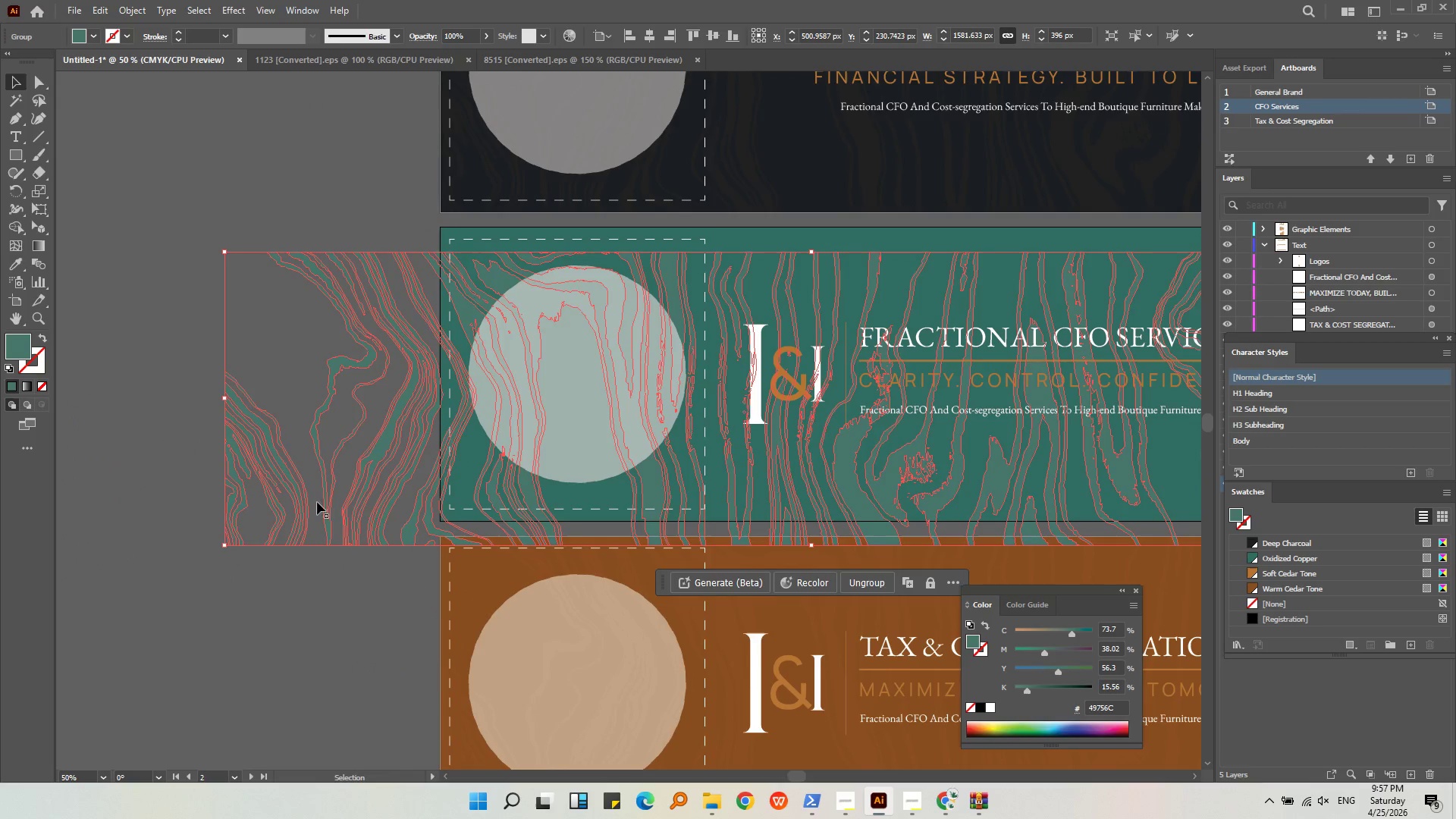 
left_click_drag(start_coordinate=[290, 538], to_coordinate=[508, 513])
 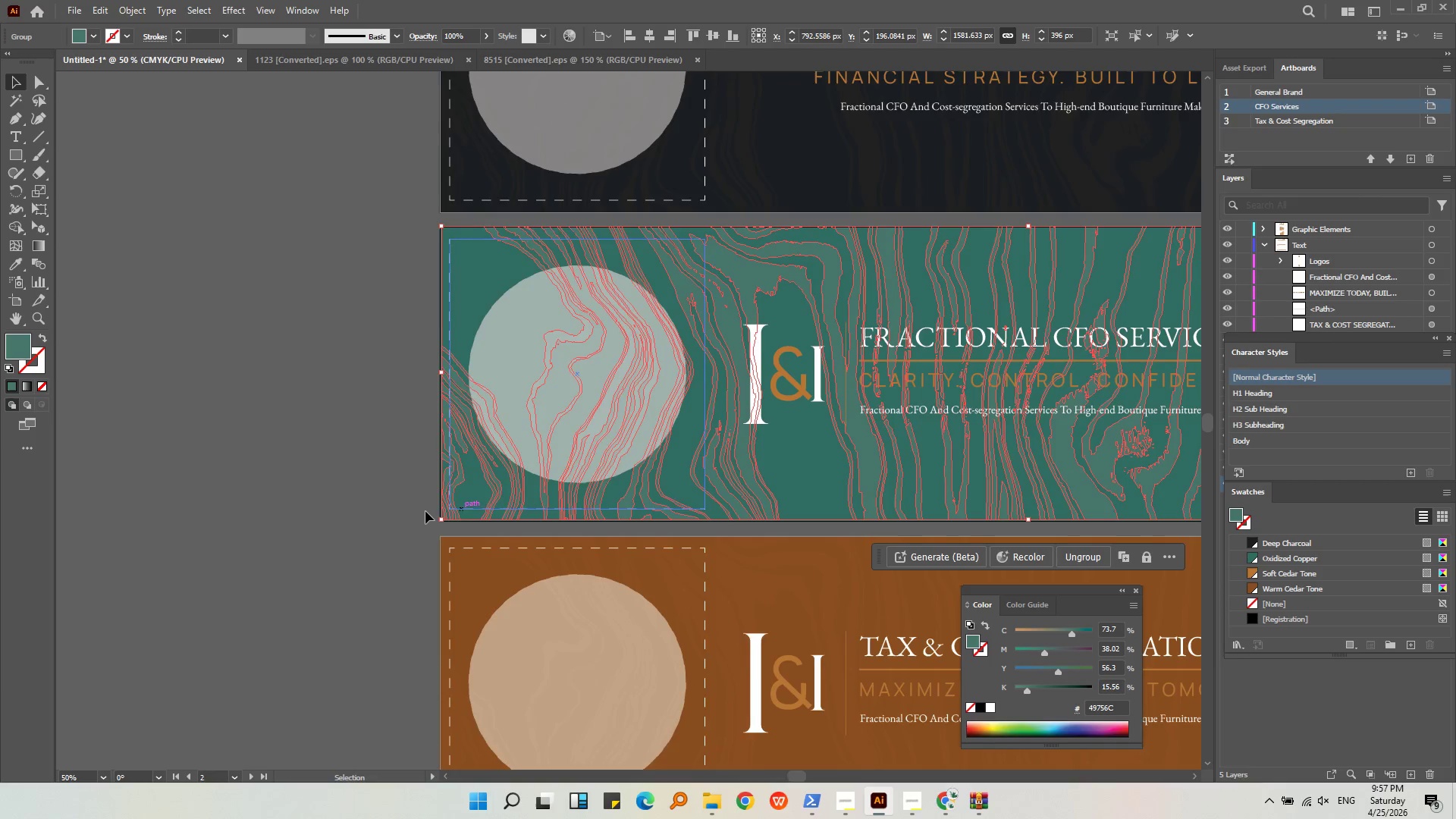 
hold_key(key=AltLeft, duration=0.64)
scroll: coordinate [547, 547], scroll_direction: up, amount: 7.0
 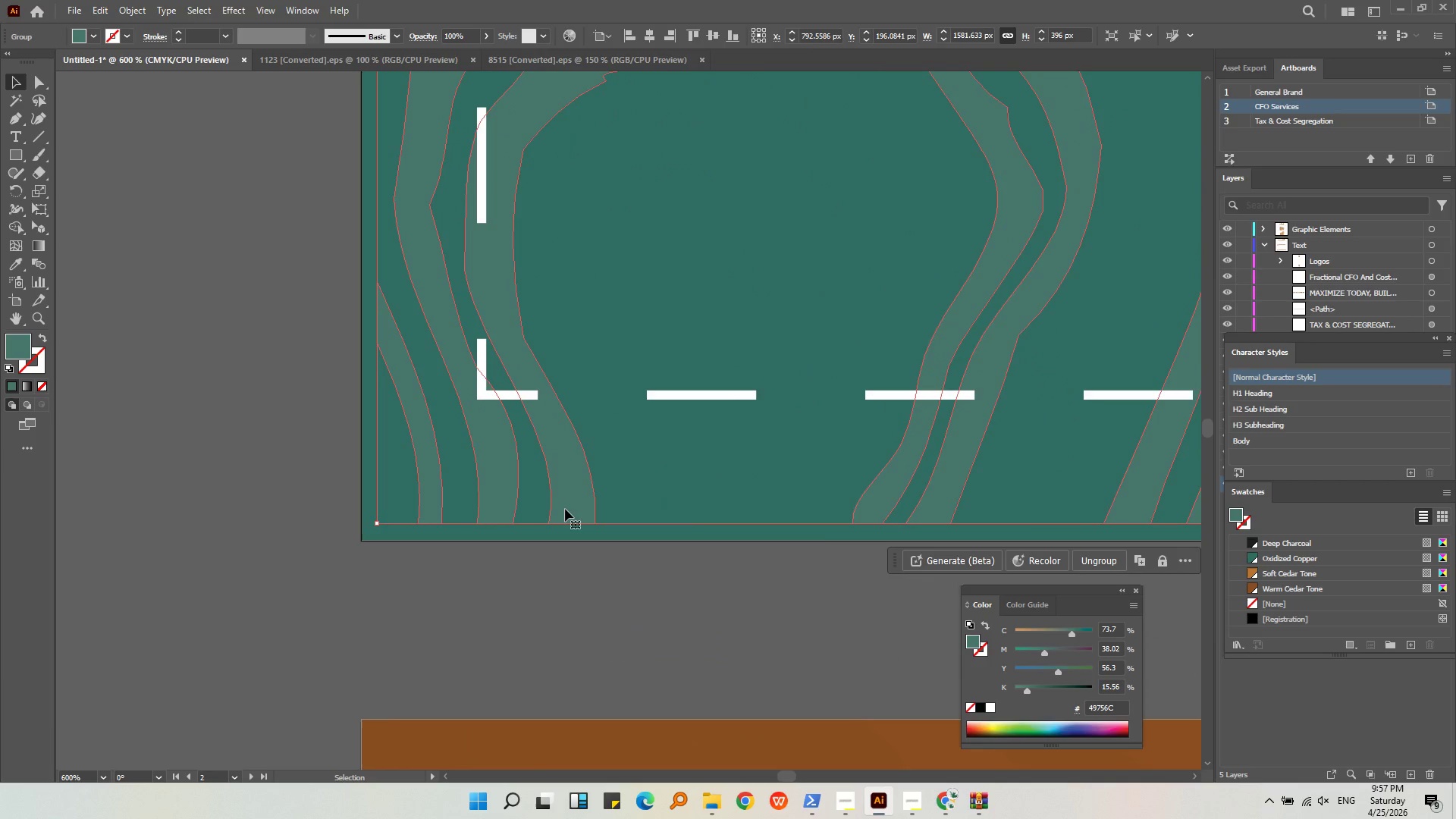 
left_click_drag(start_coordinate=[566, 507], to_coordinate=[548, 522])
 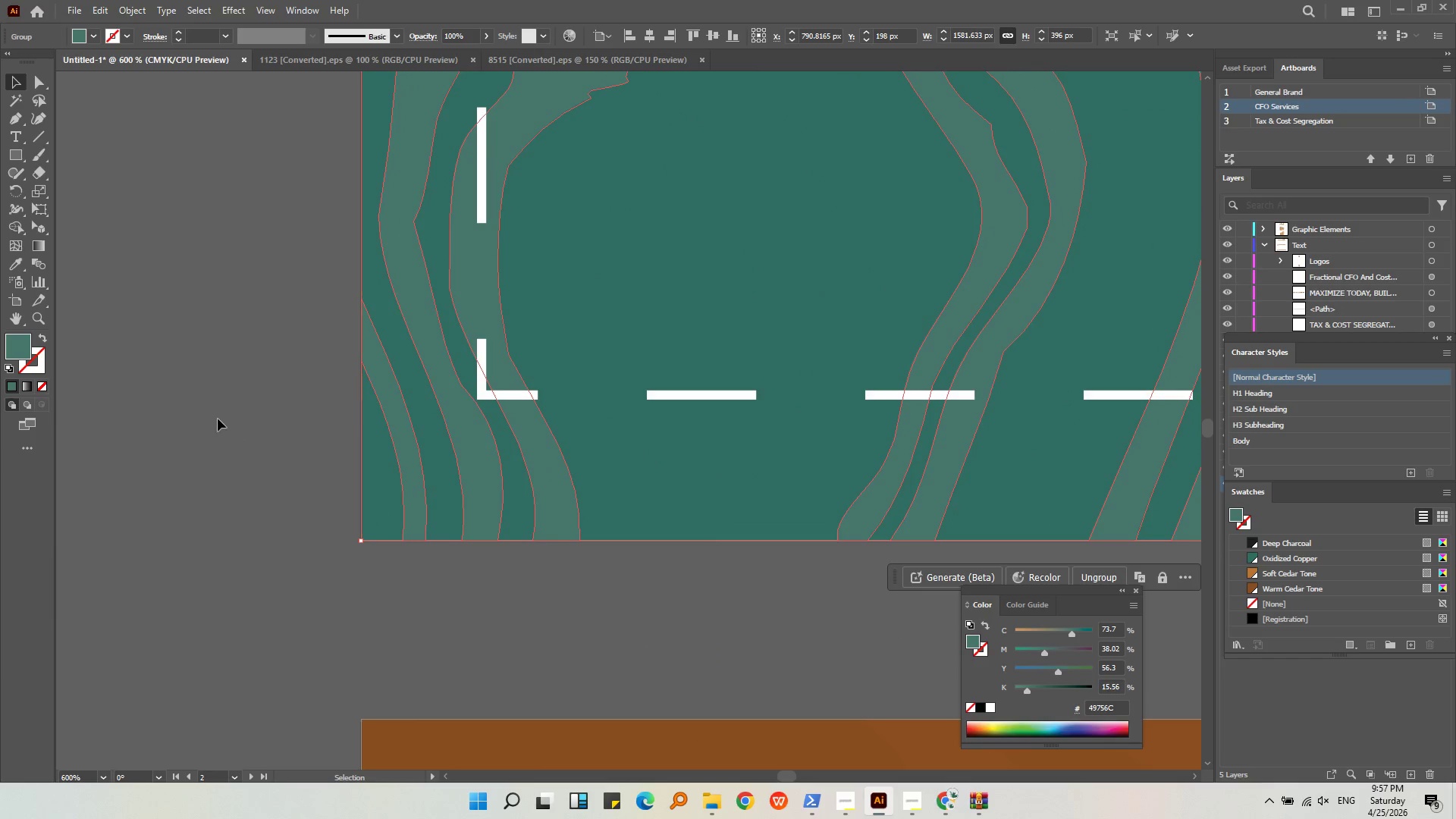 
left_click([218, 419])
 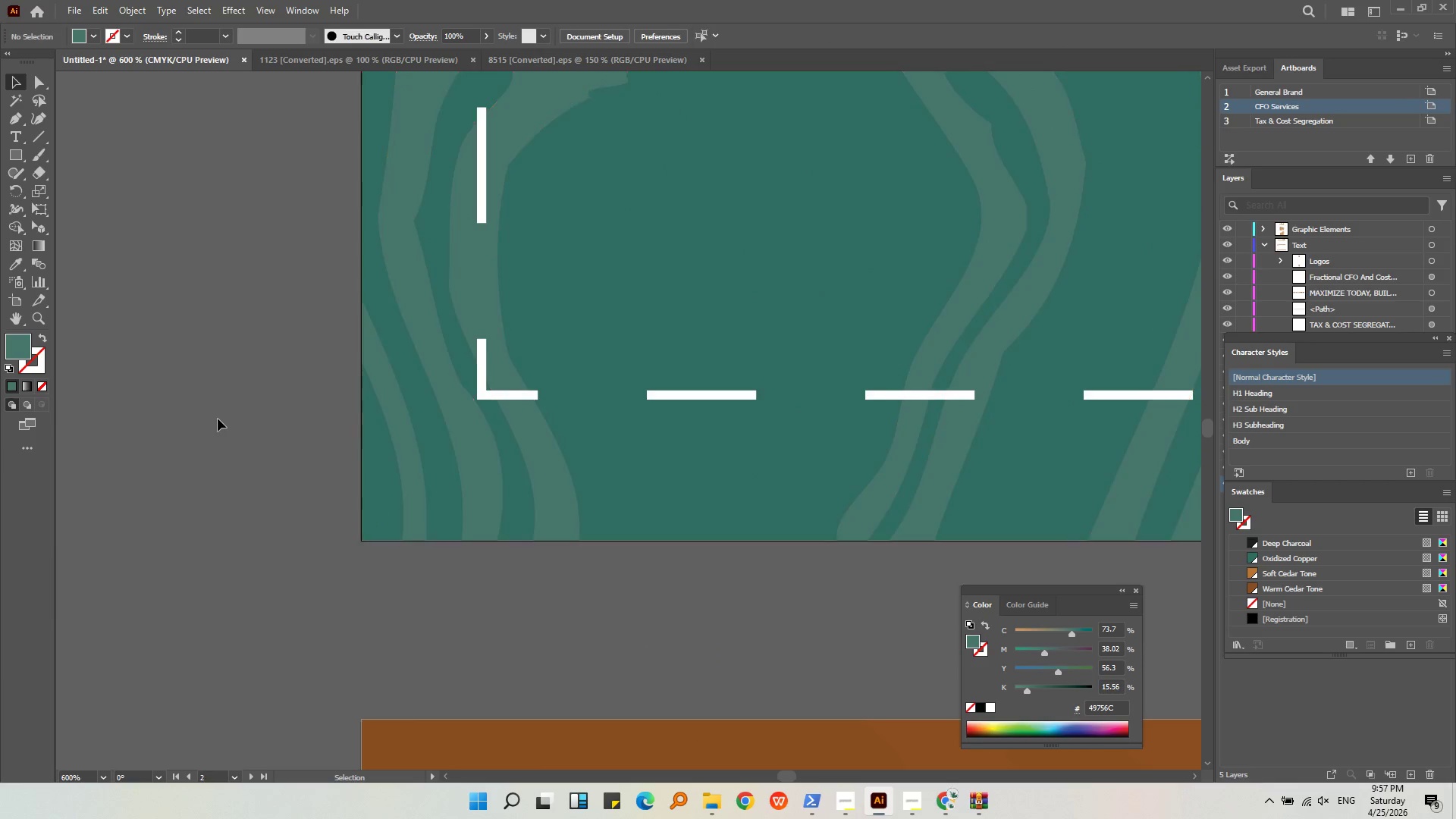 
hold_key(key=AltLeft, duration=1.12)
scroll: coordinate [218, 419], scroll_direction: down, amount: 7.0
 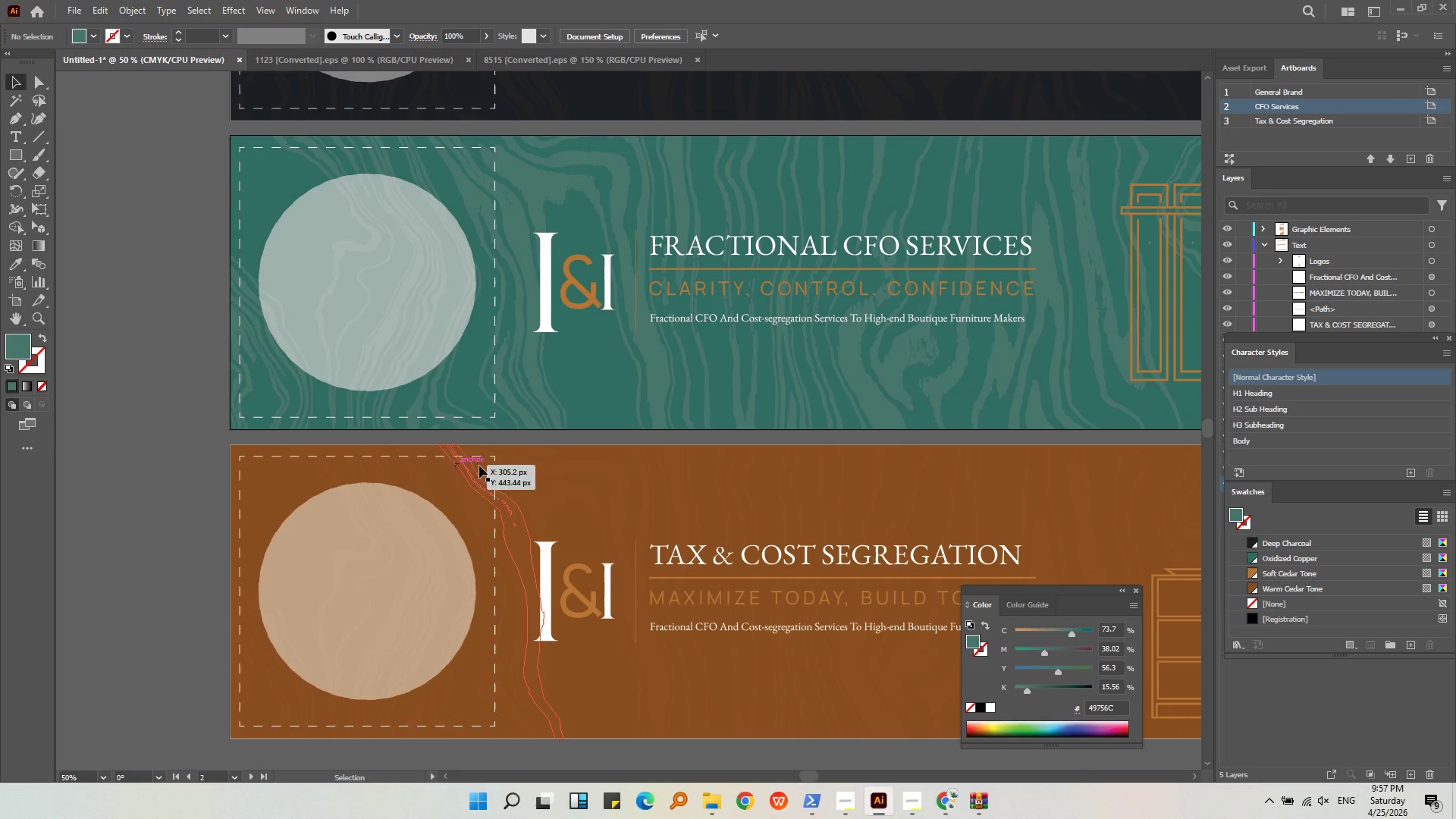 
key(Alt+AltLeft)
 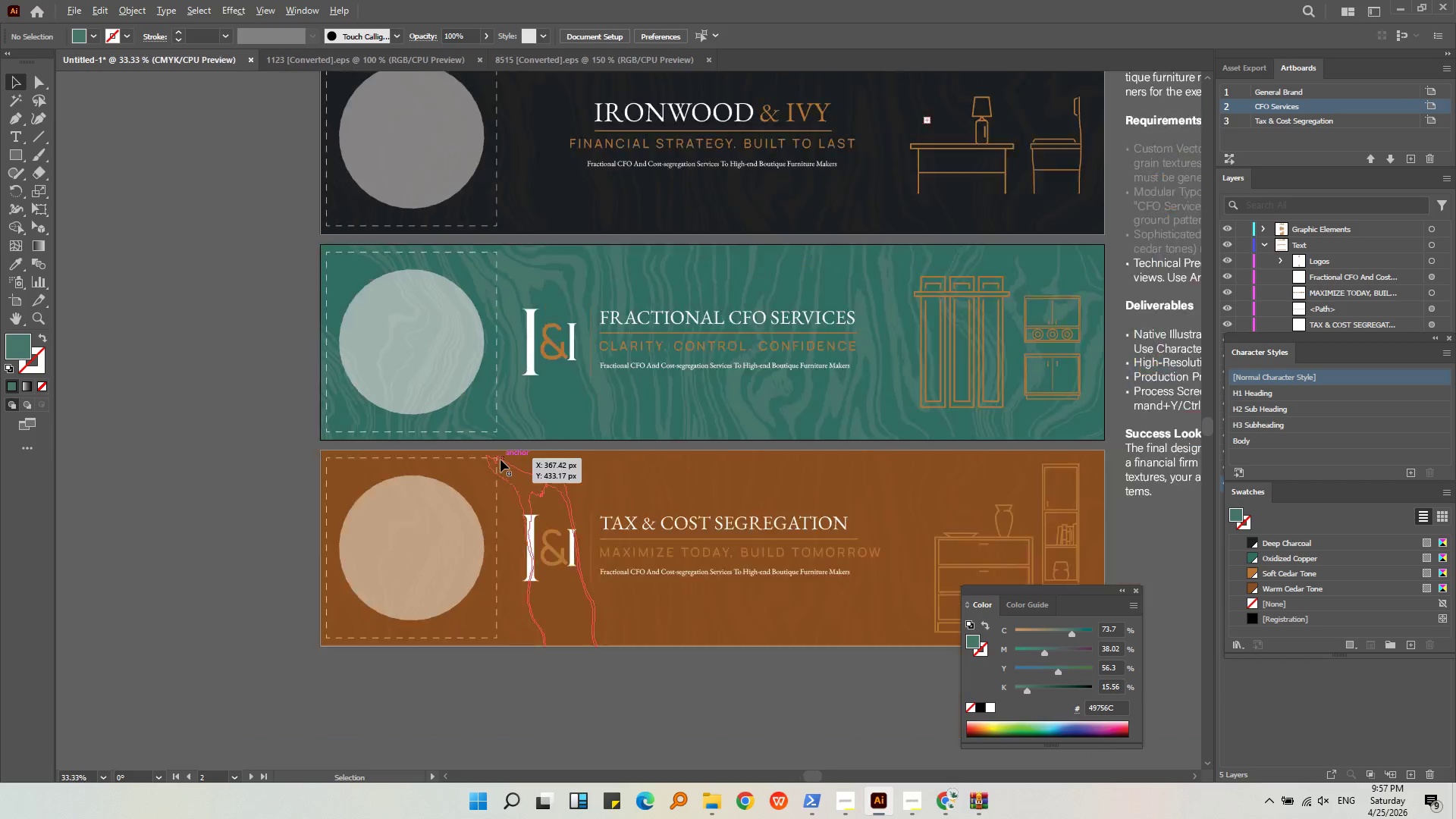 
scroll: coordinate [500, 460], scroll_direction: down, amount: 2.0
 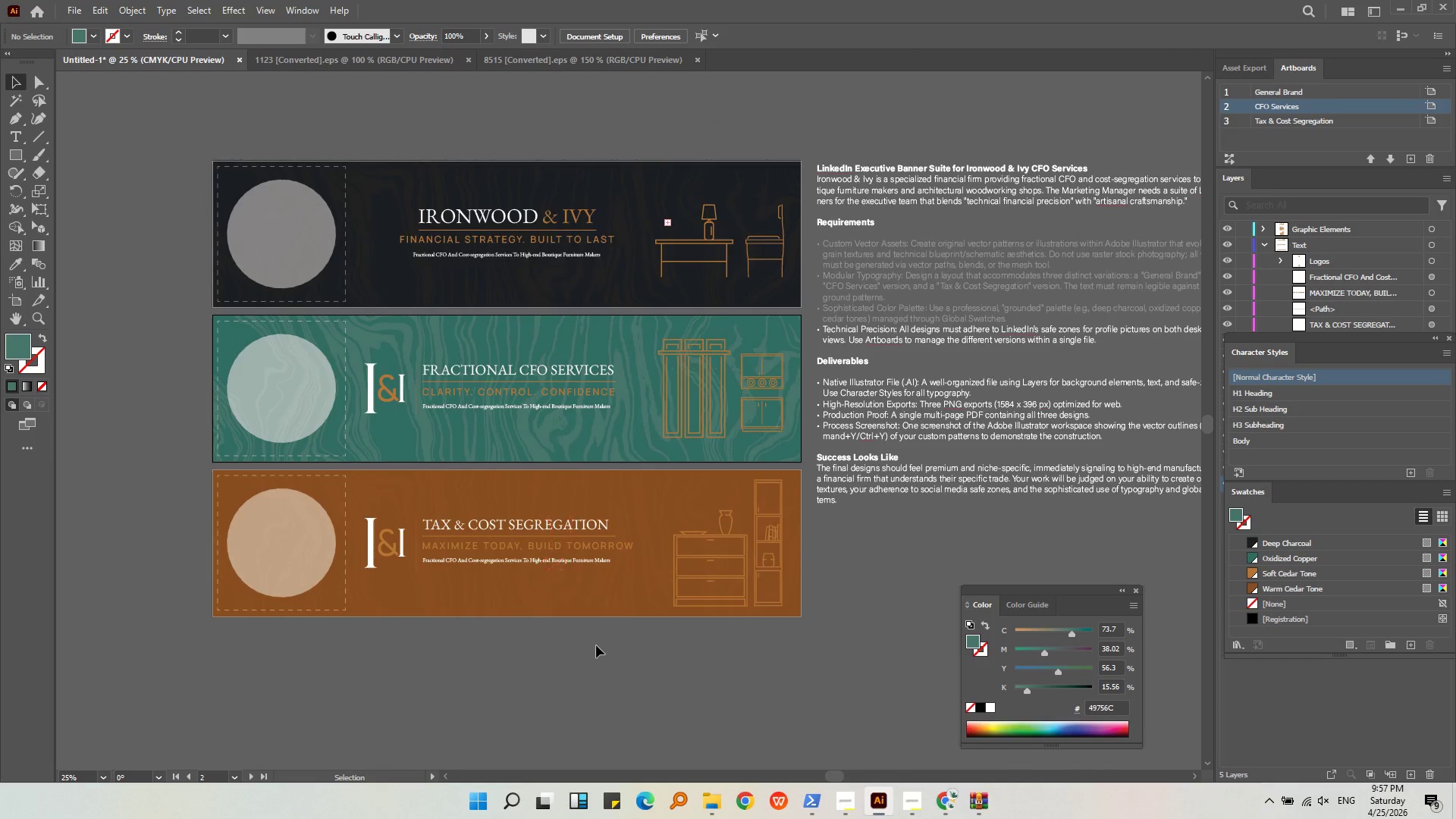 
left_click([598, 653])
 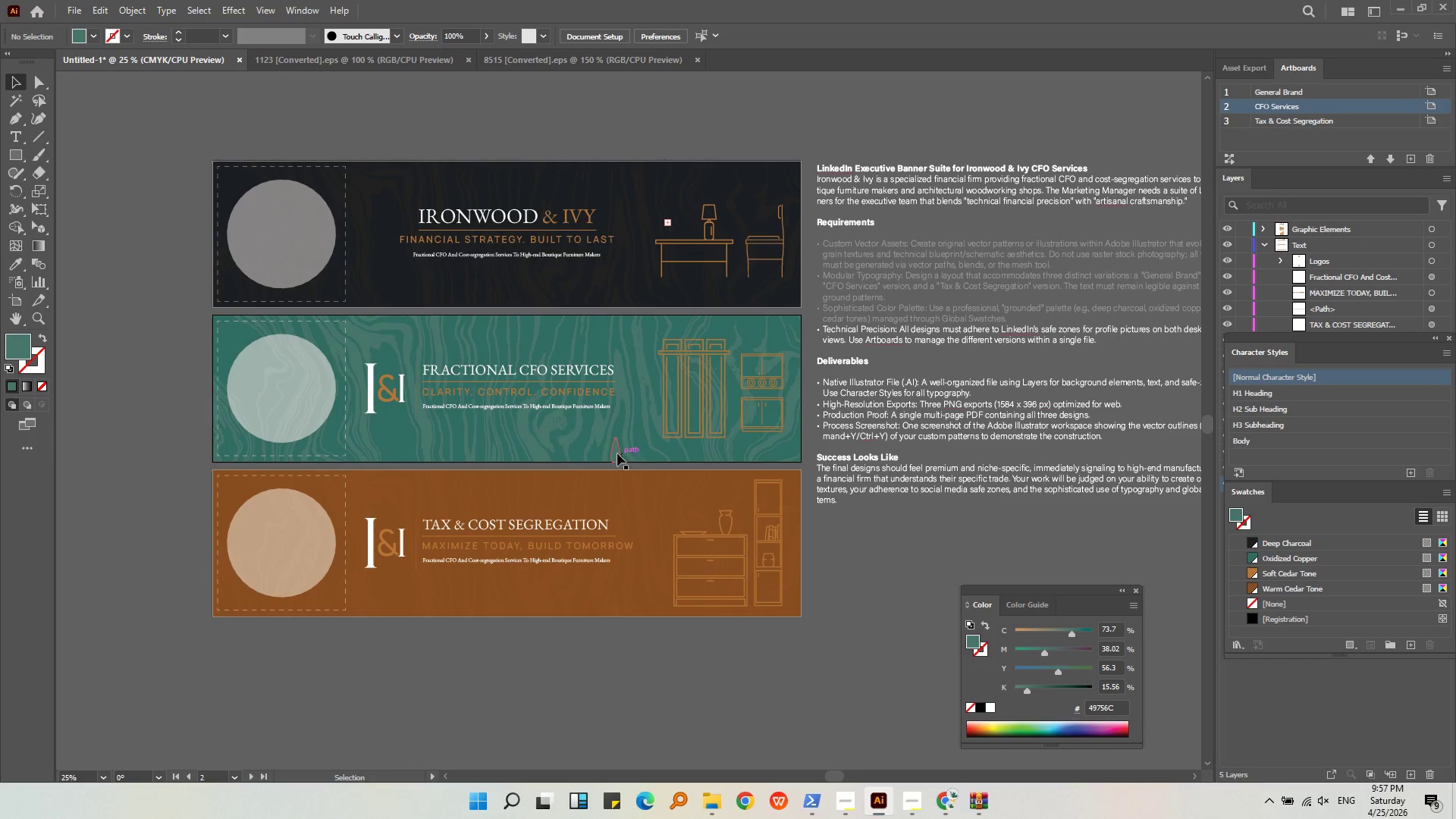 
left_click([613, 450])
 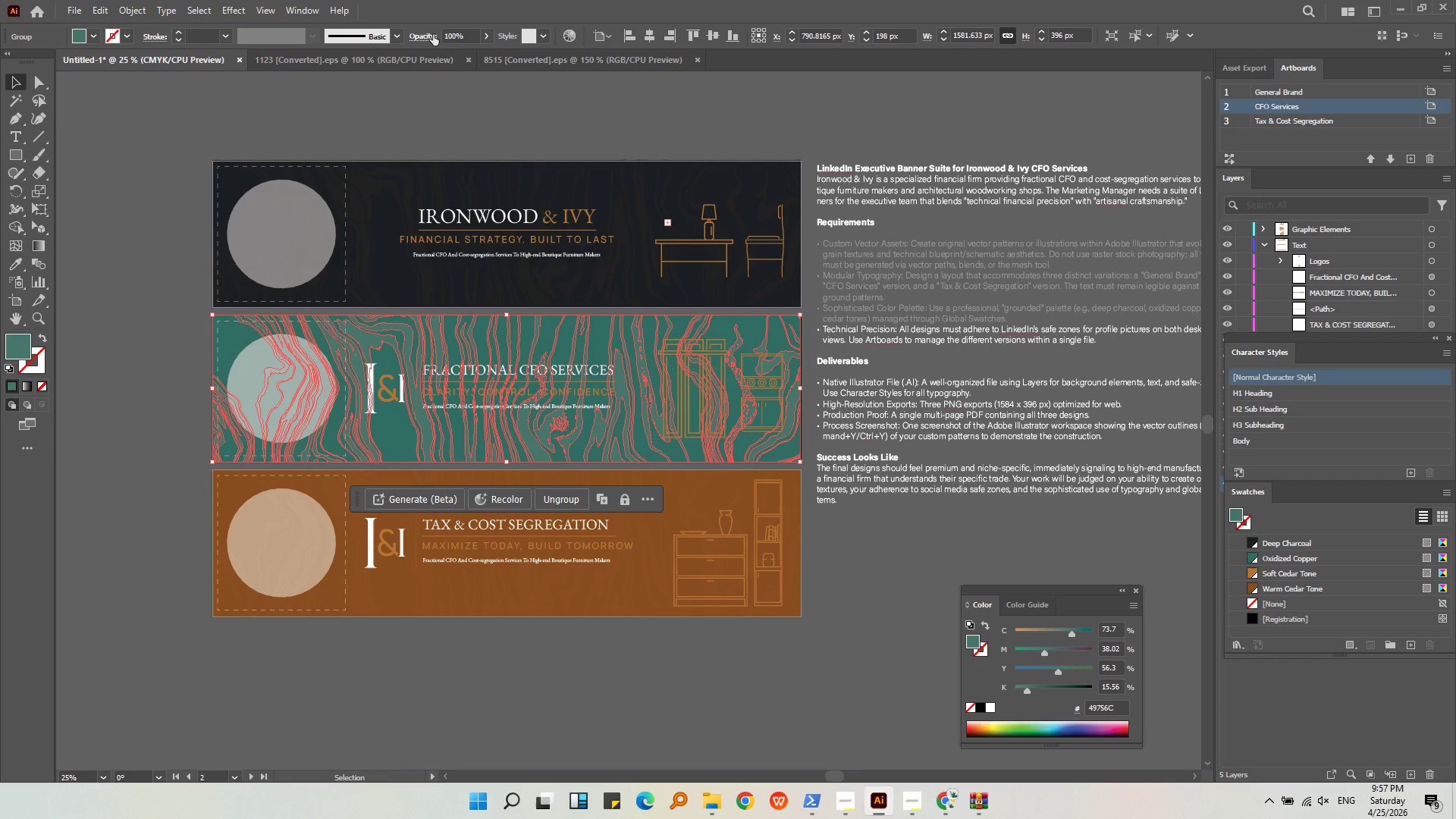 
left_click([480, 33])
 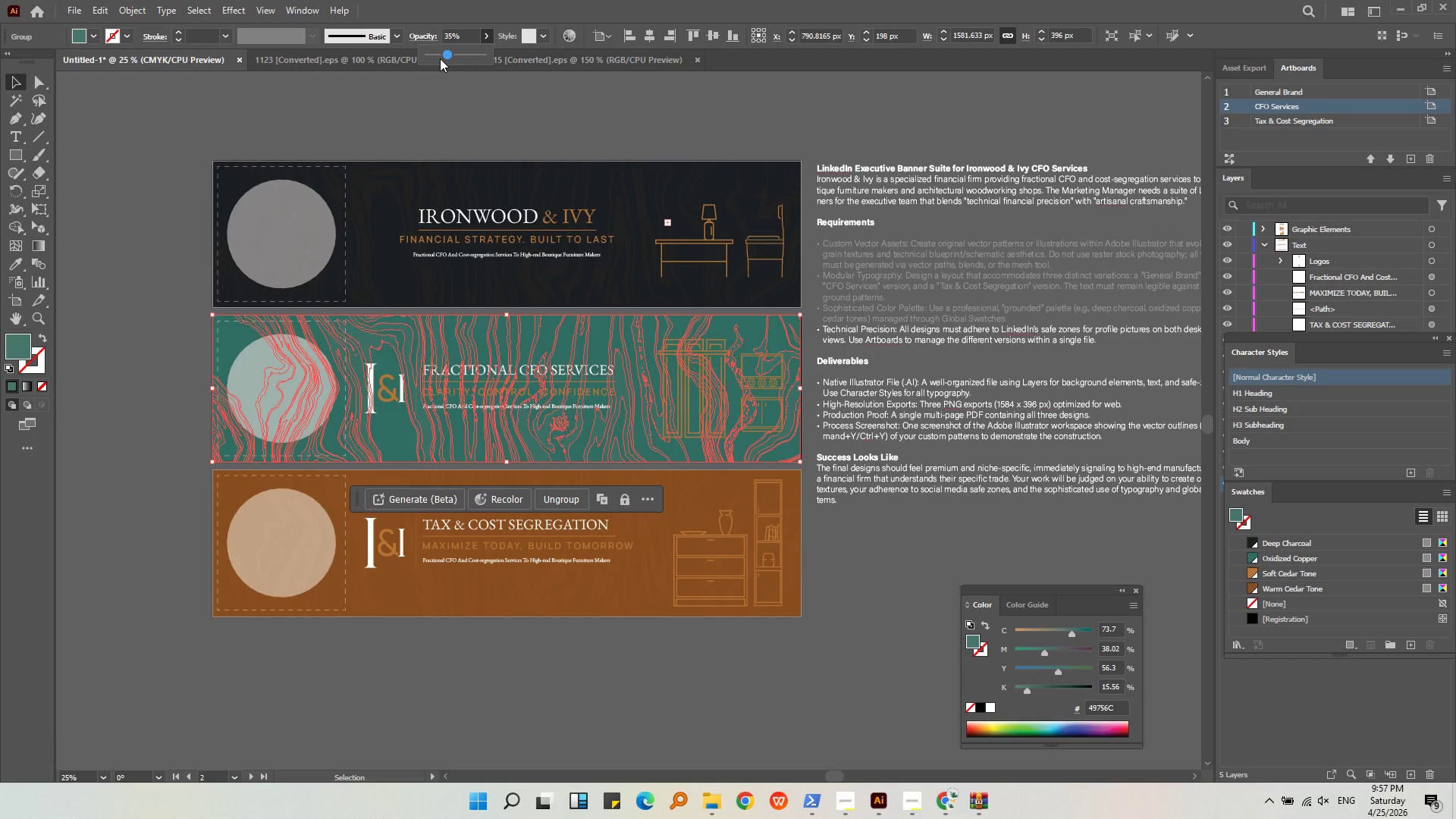 
double_click([490, 110])
 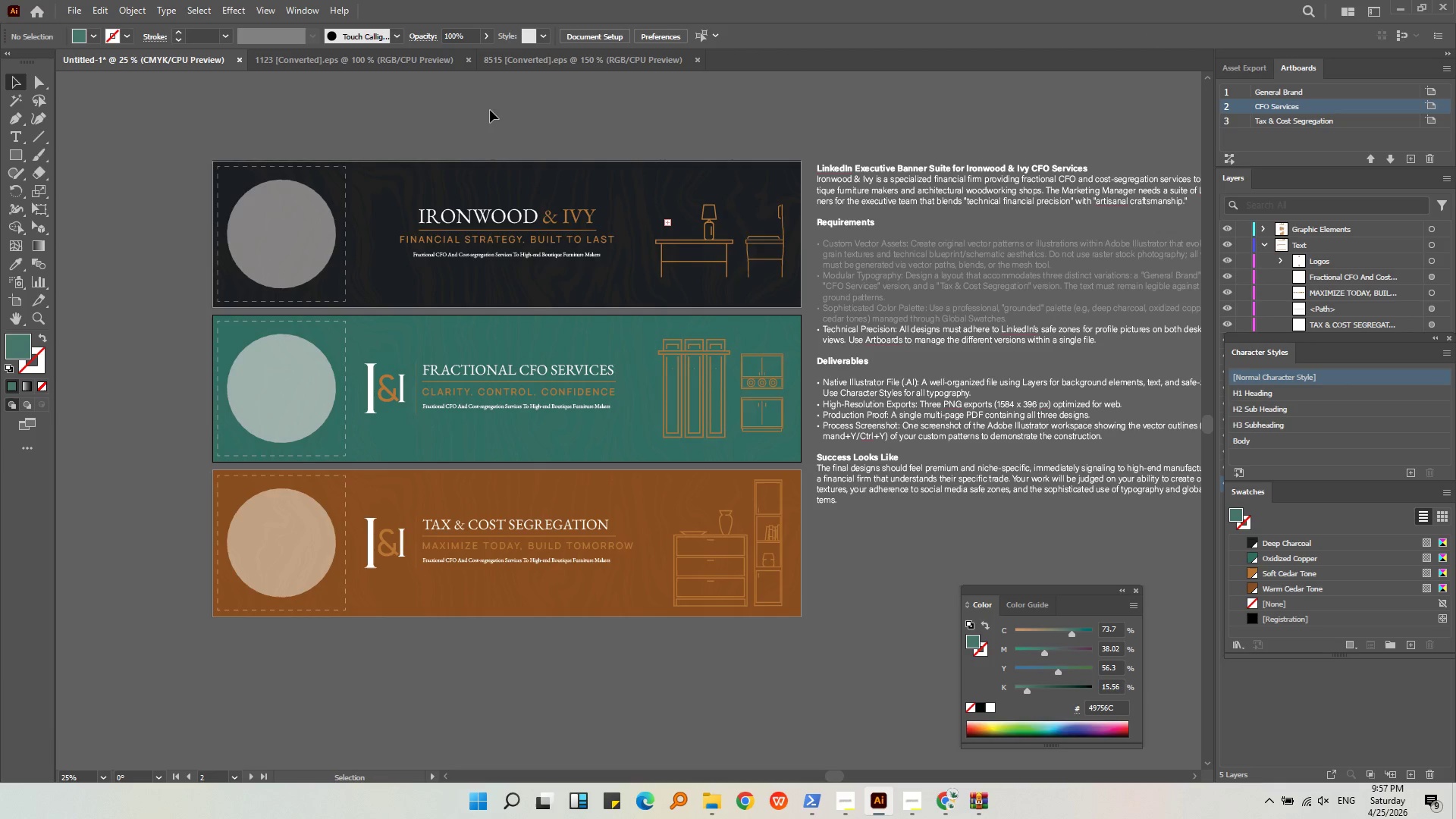 
hold_key(key=AltLeft, duration=0.31)
scroll: coordinate [591, 367], scroll_direction: up, amount: 3.0
 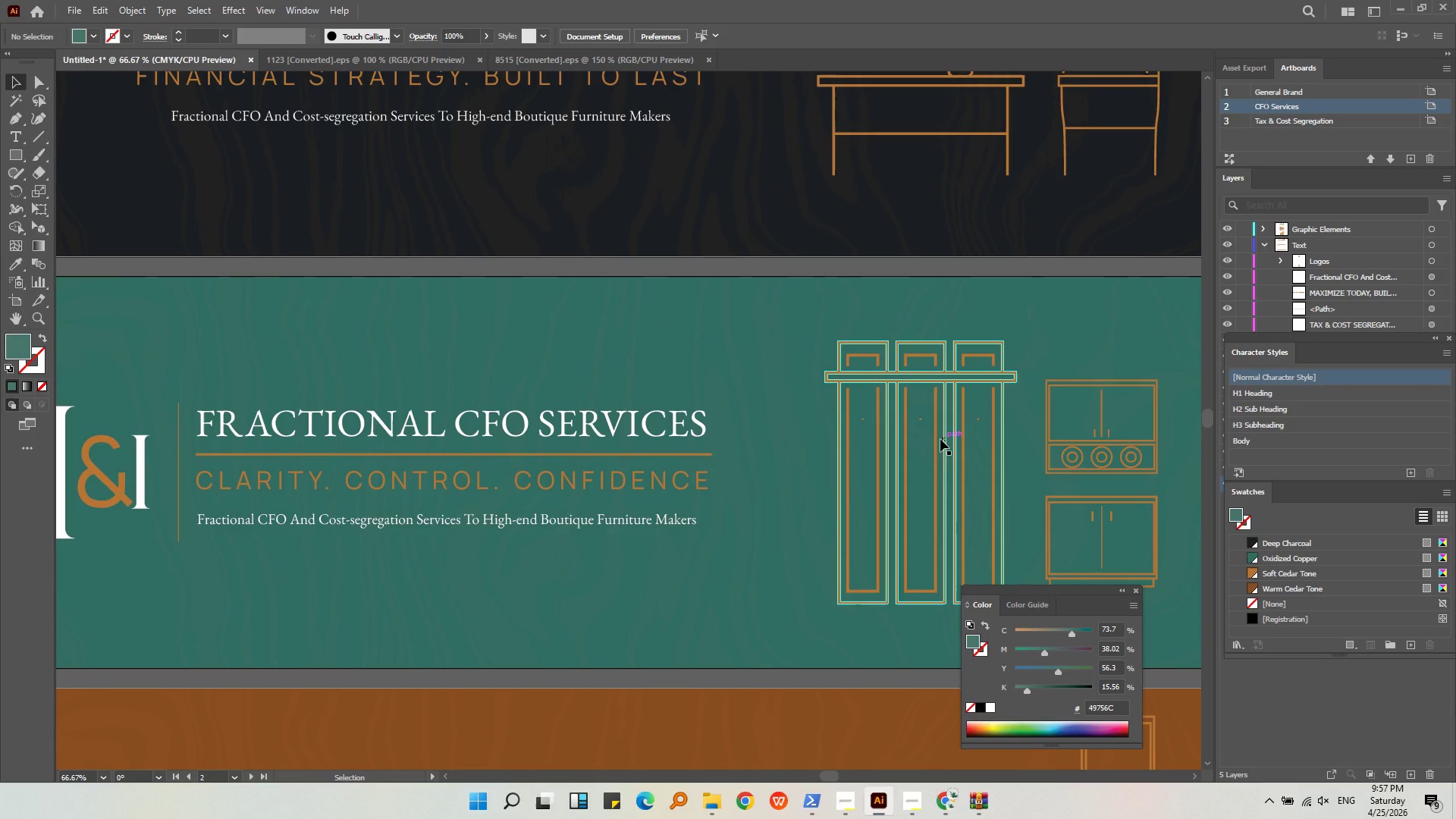 
key(Alt+AltLeft)
 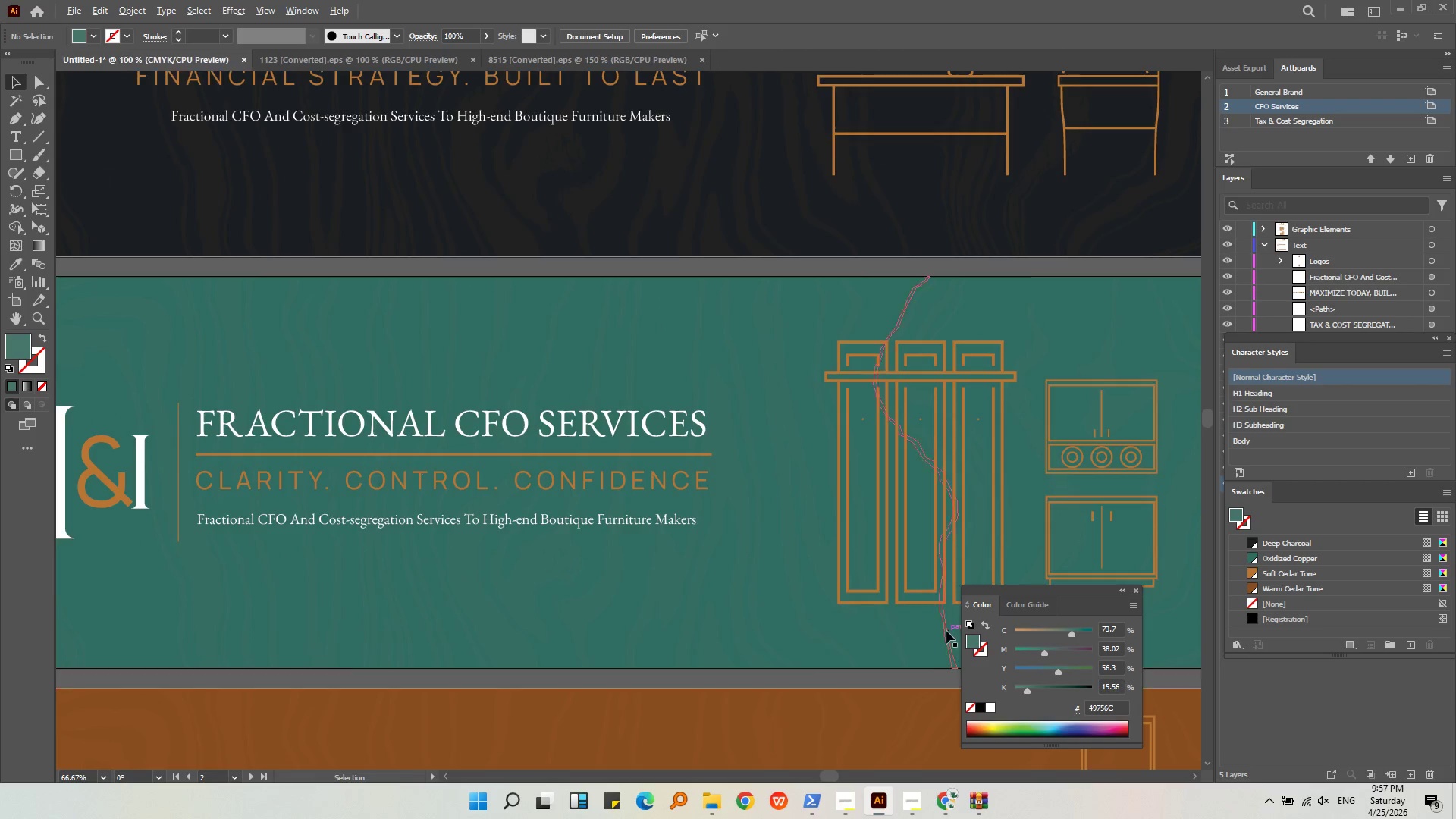 
hold_key(key=AltLeft, duration=0.39)
 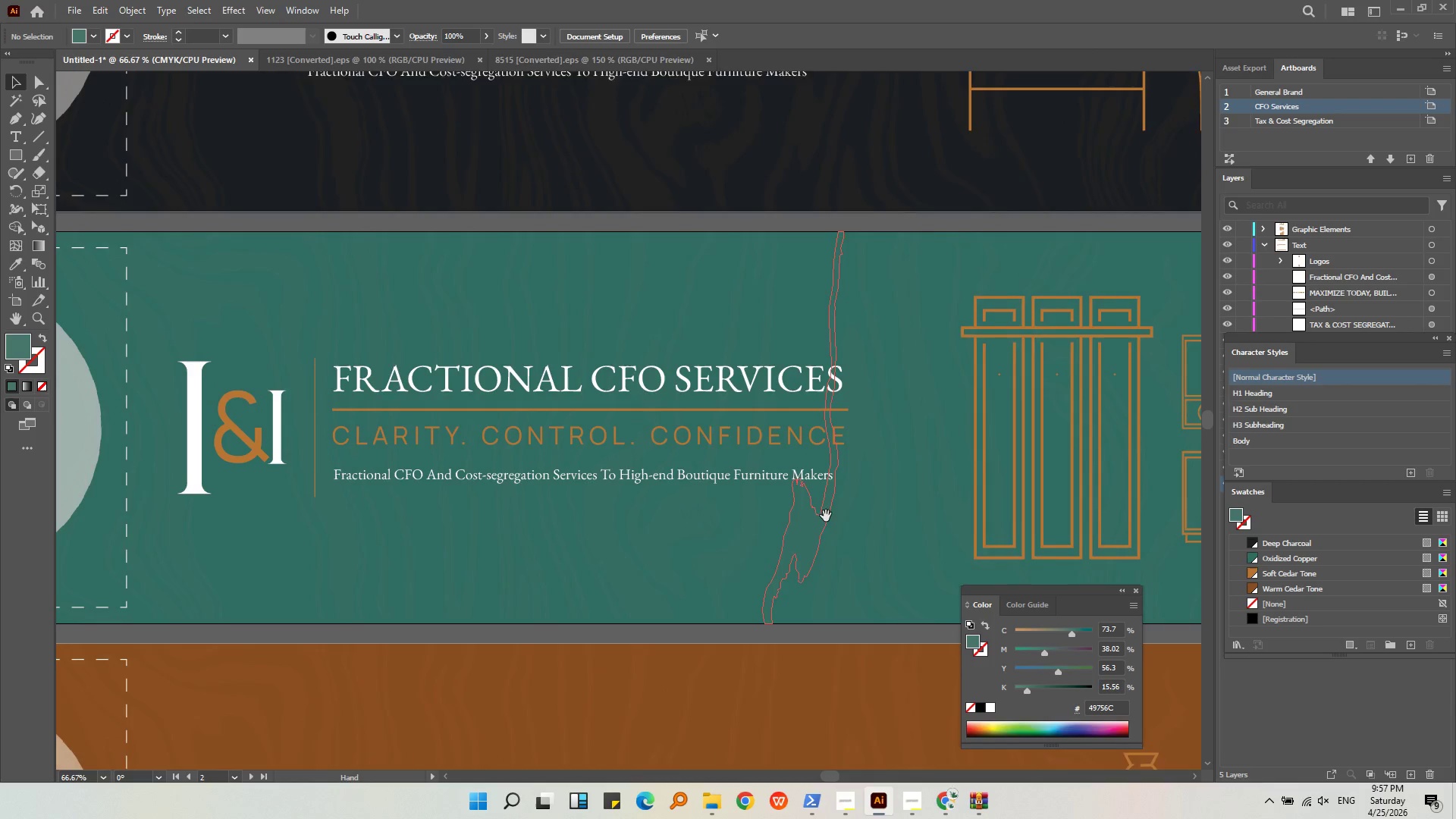 
scroll: coordinate [937, 592], scroll_direction: up, amount: 3.0
 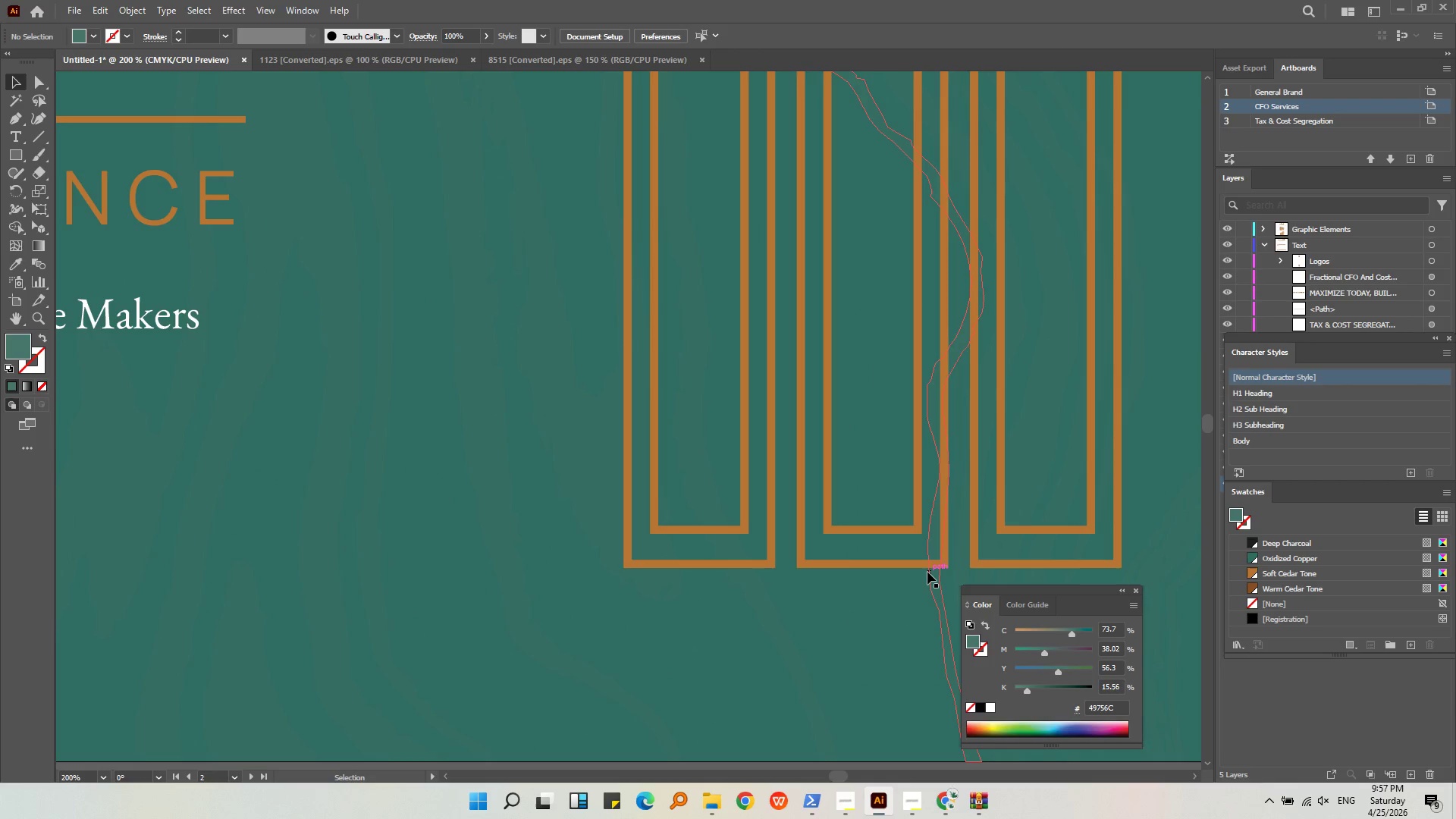 
scroll: coordinate [924, 574], scroll_direction: down, amount: 3.0
 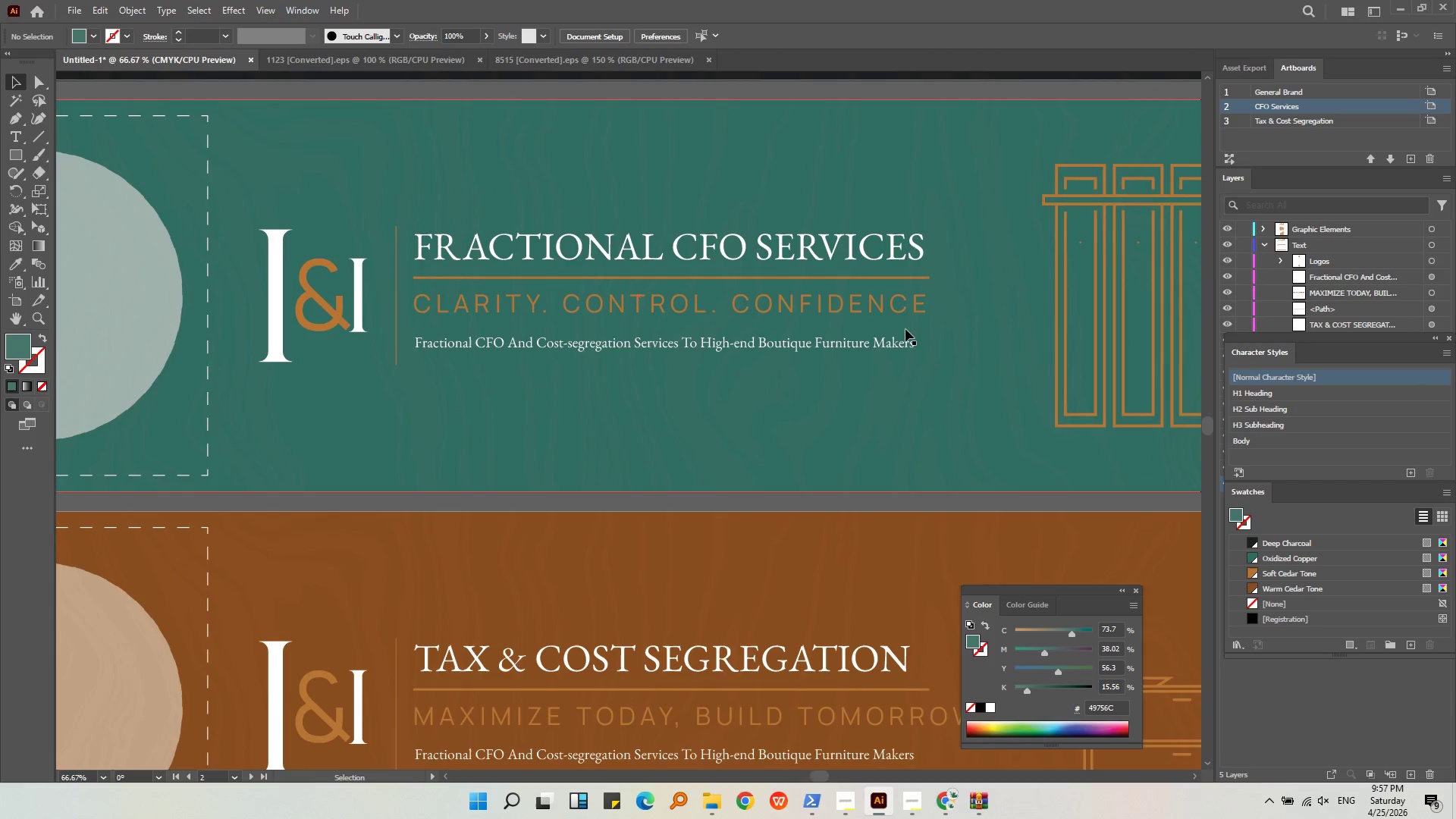 
left_click([856, 396])
 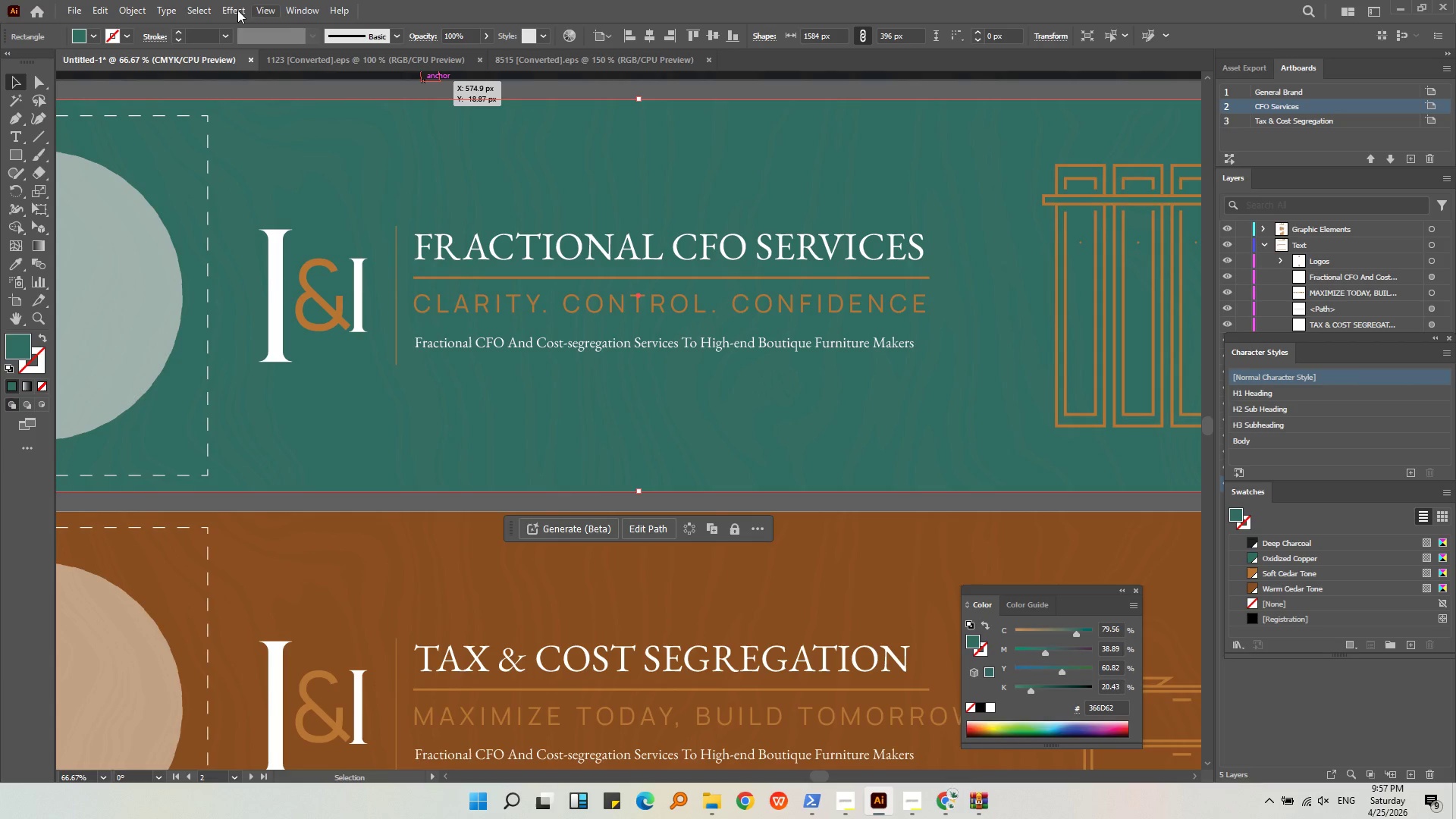 
left_click([306, 1])
 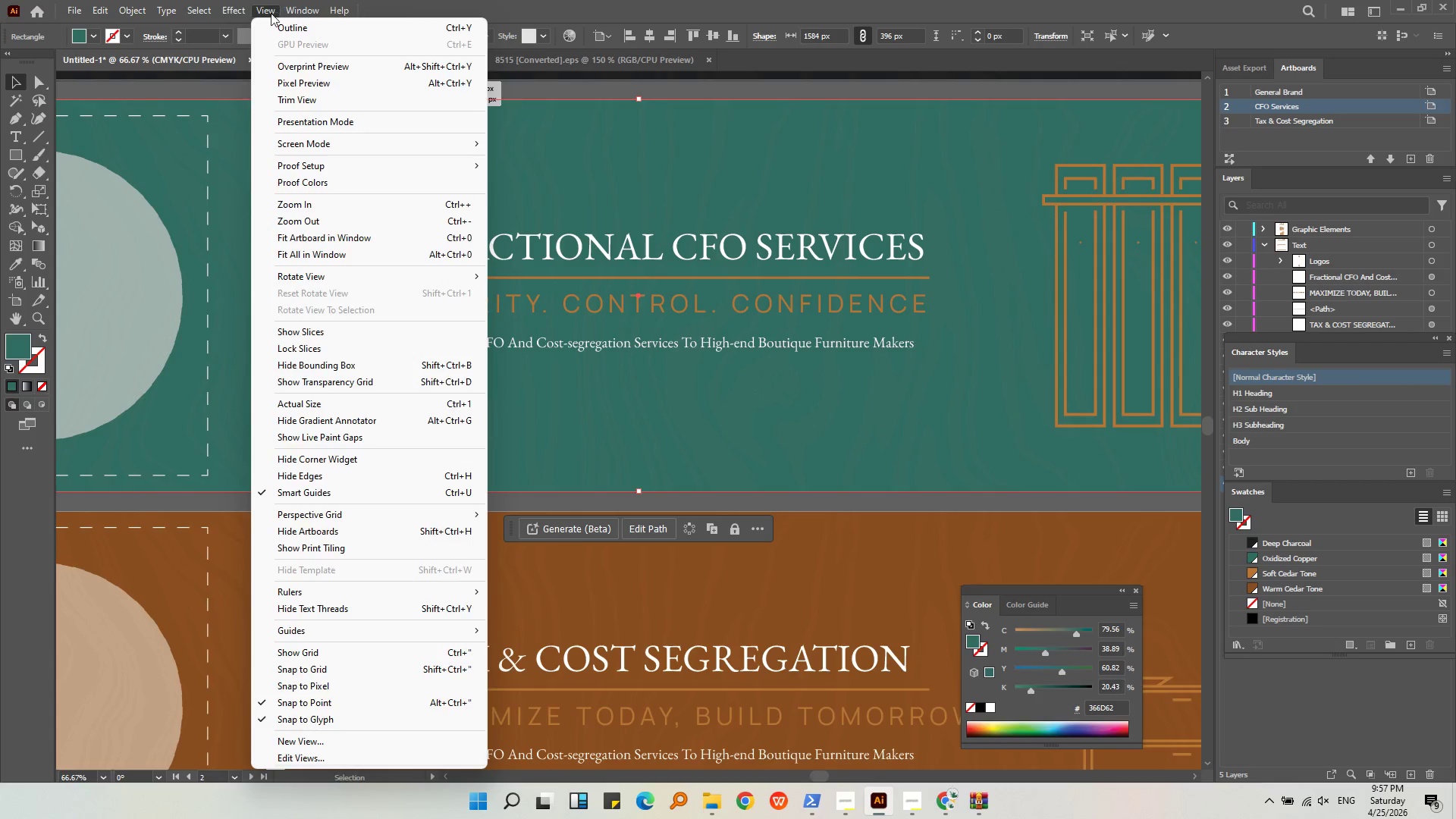 
left_click([296, 118])
 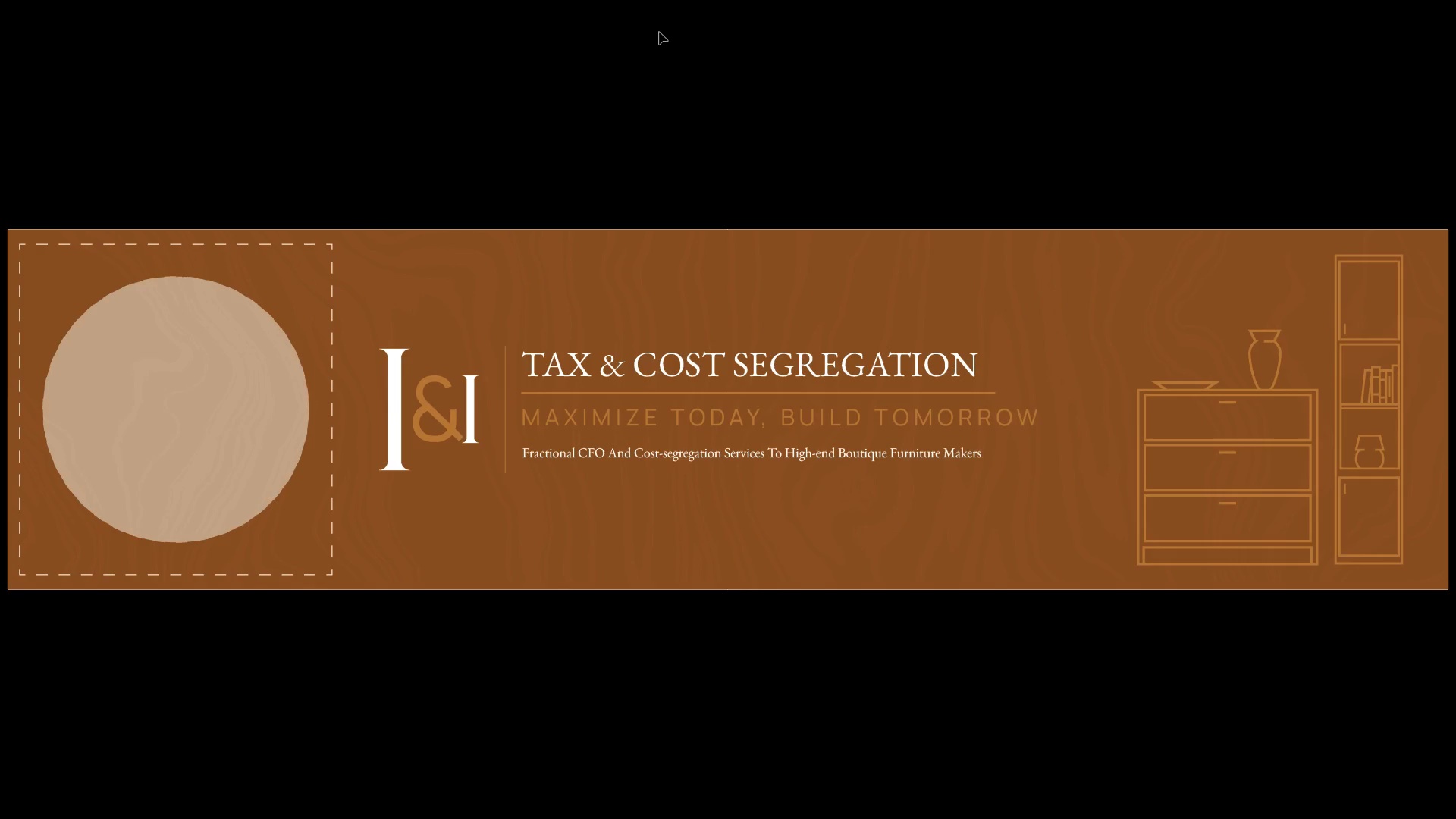 
key(Escape)
 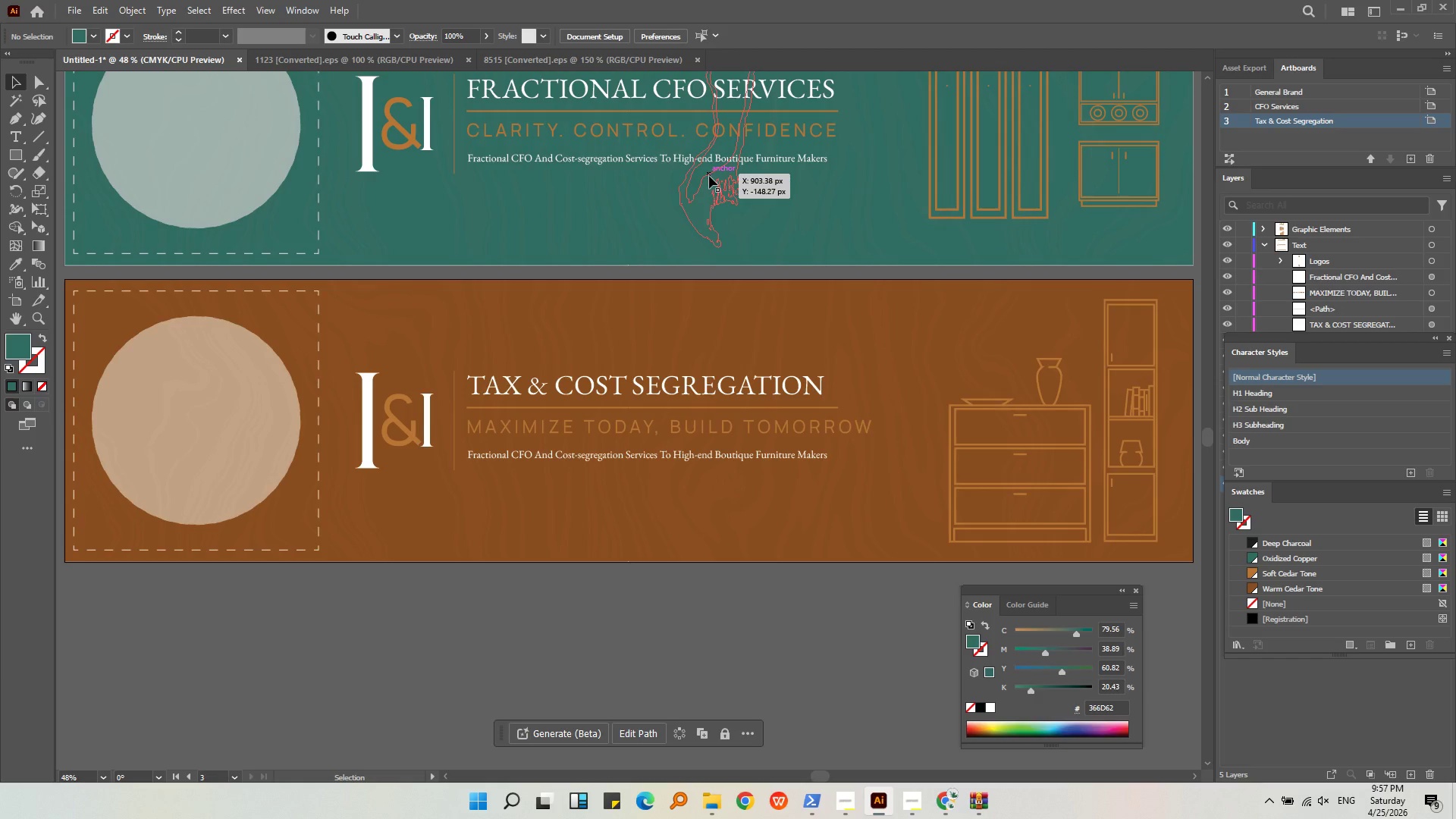 
scroll: coordinate [659, 32], scroll_direction: down, amount: 2.0